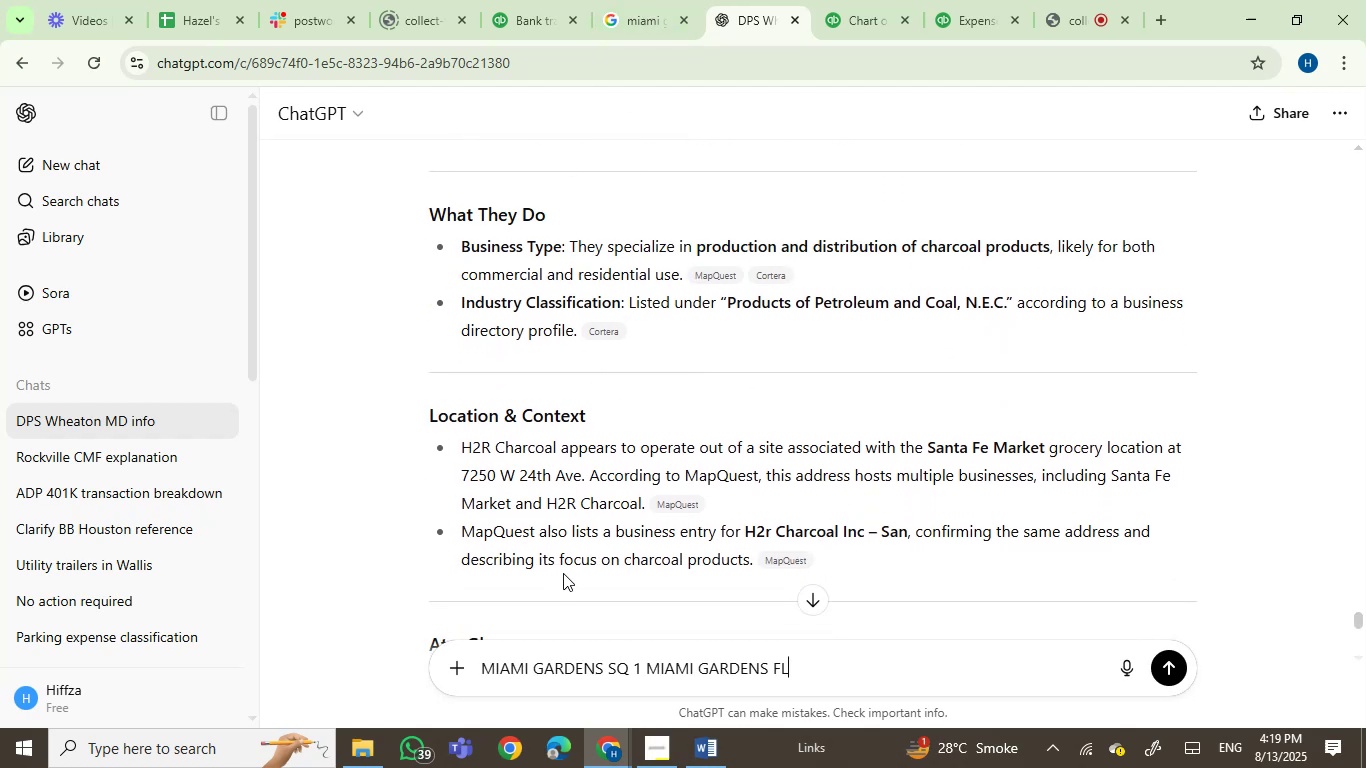 
key(Enter)
 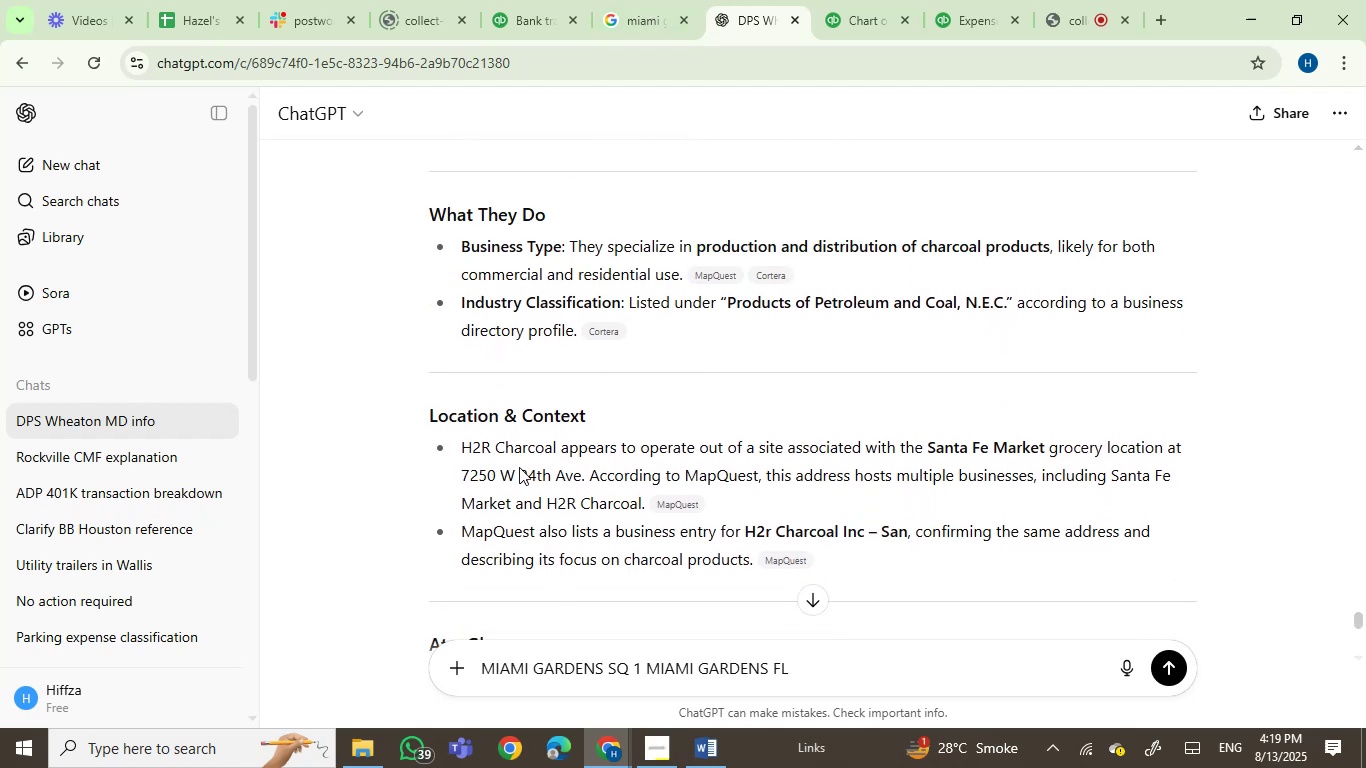 
scroll: coordinate [789, 498], scroll_direction: down, amount: 1.0
 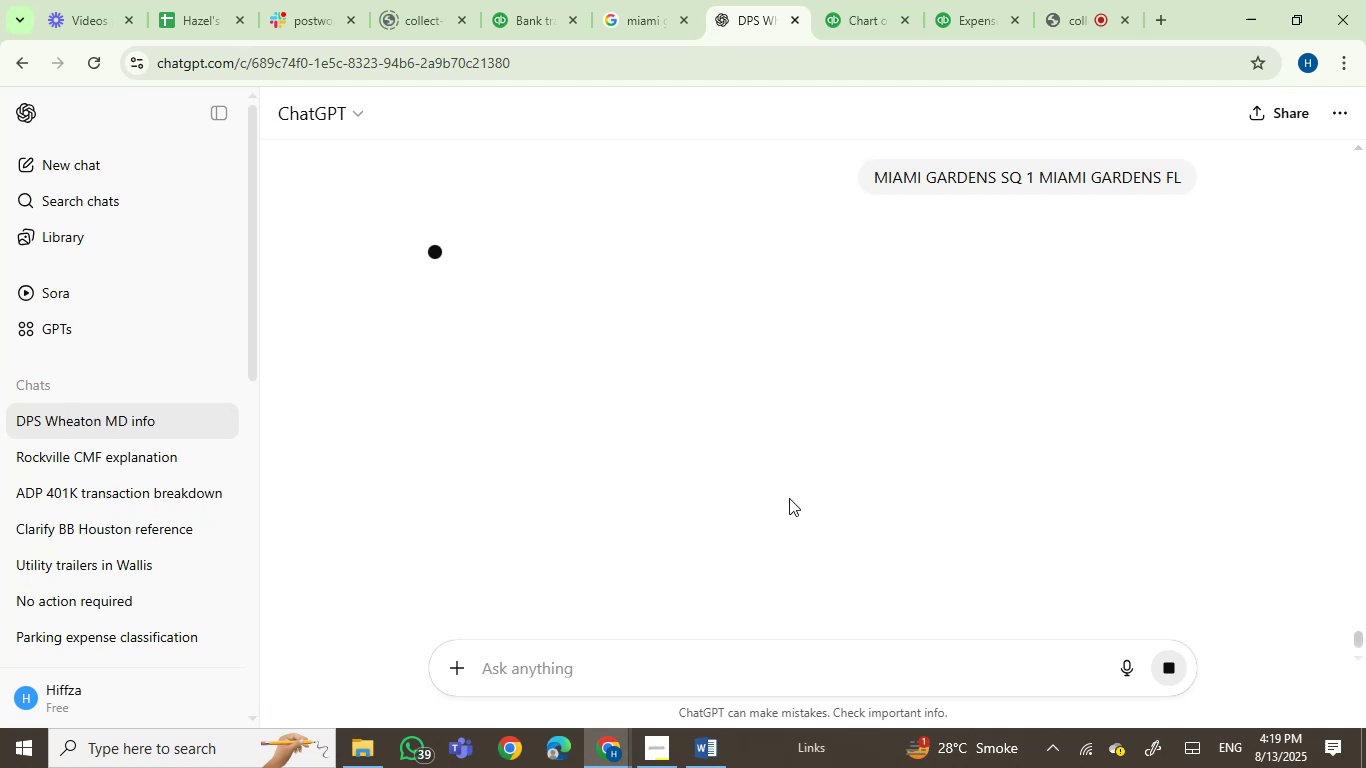 
scroll: coordinate [800, 351], scroll_direction: up, amount: 8.0
 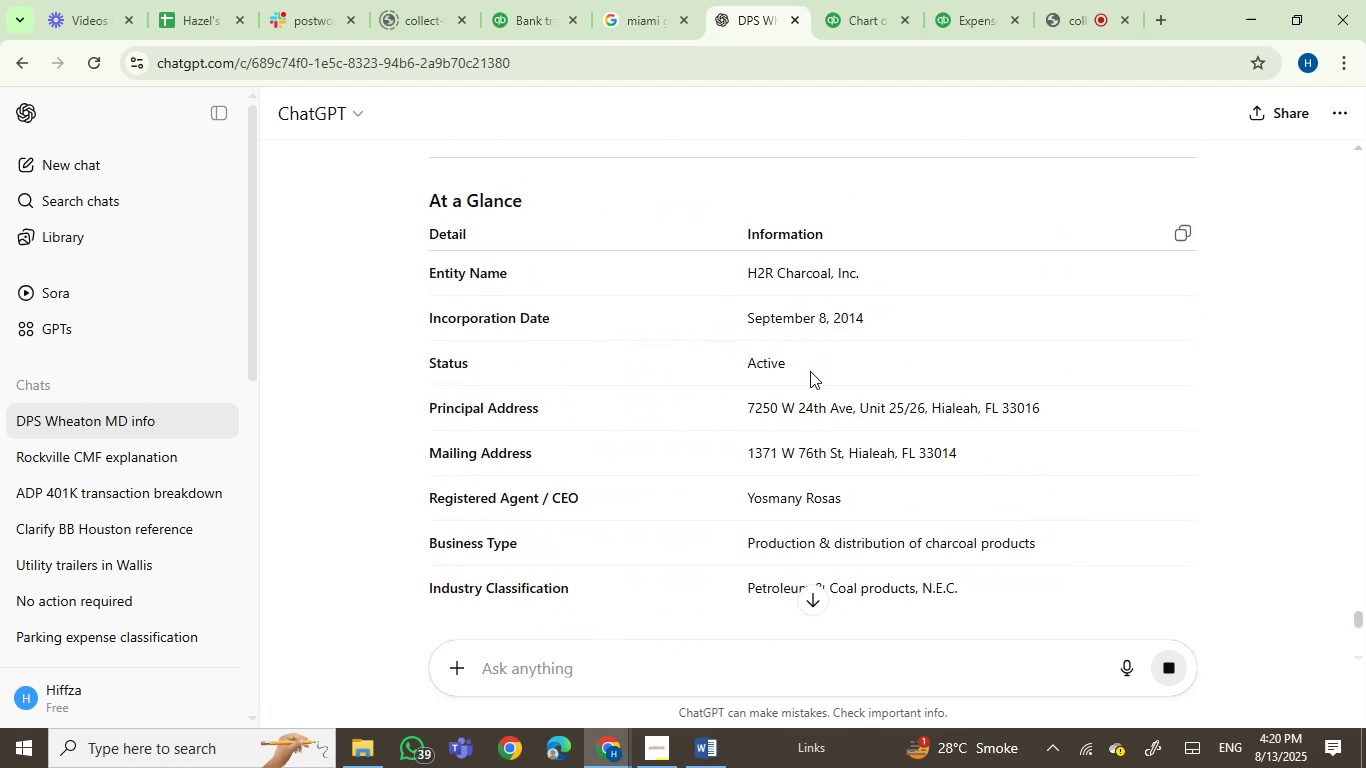 
scroll: coordinate [804, 337], scroll_direction: down, amount: 4.0
 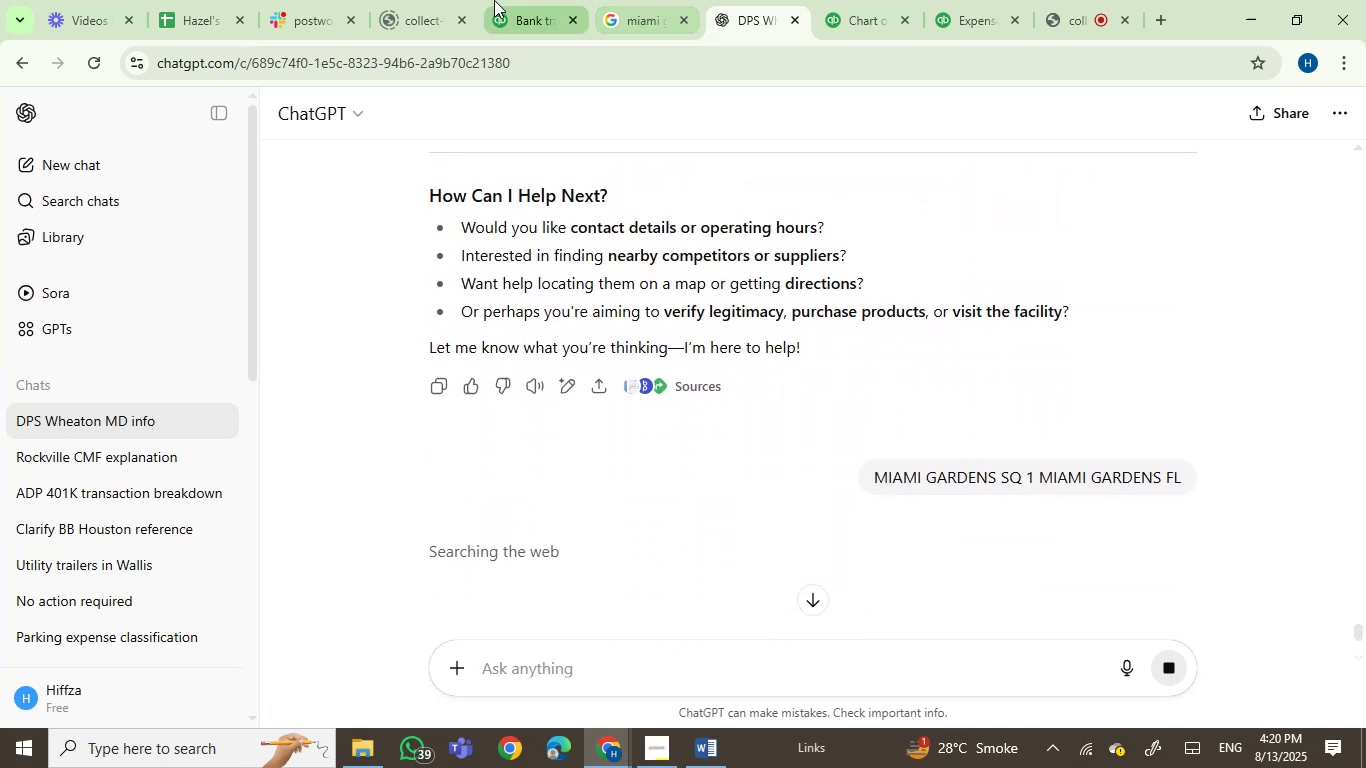 
left_click([519, 0])
 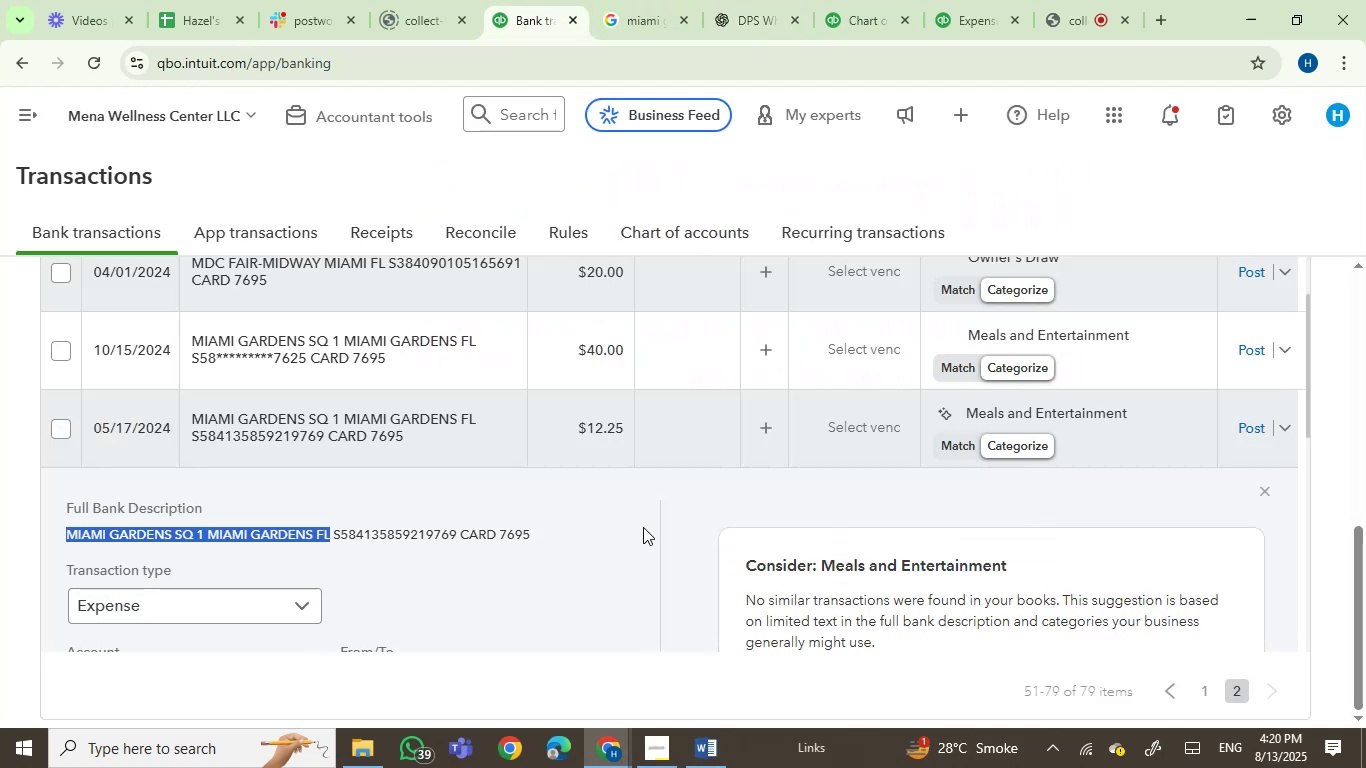 
scroll: coordinate [557, 480], scroll_direction: up, amount: 11.0
 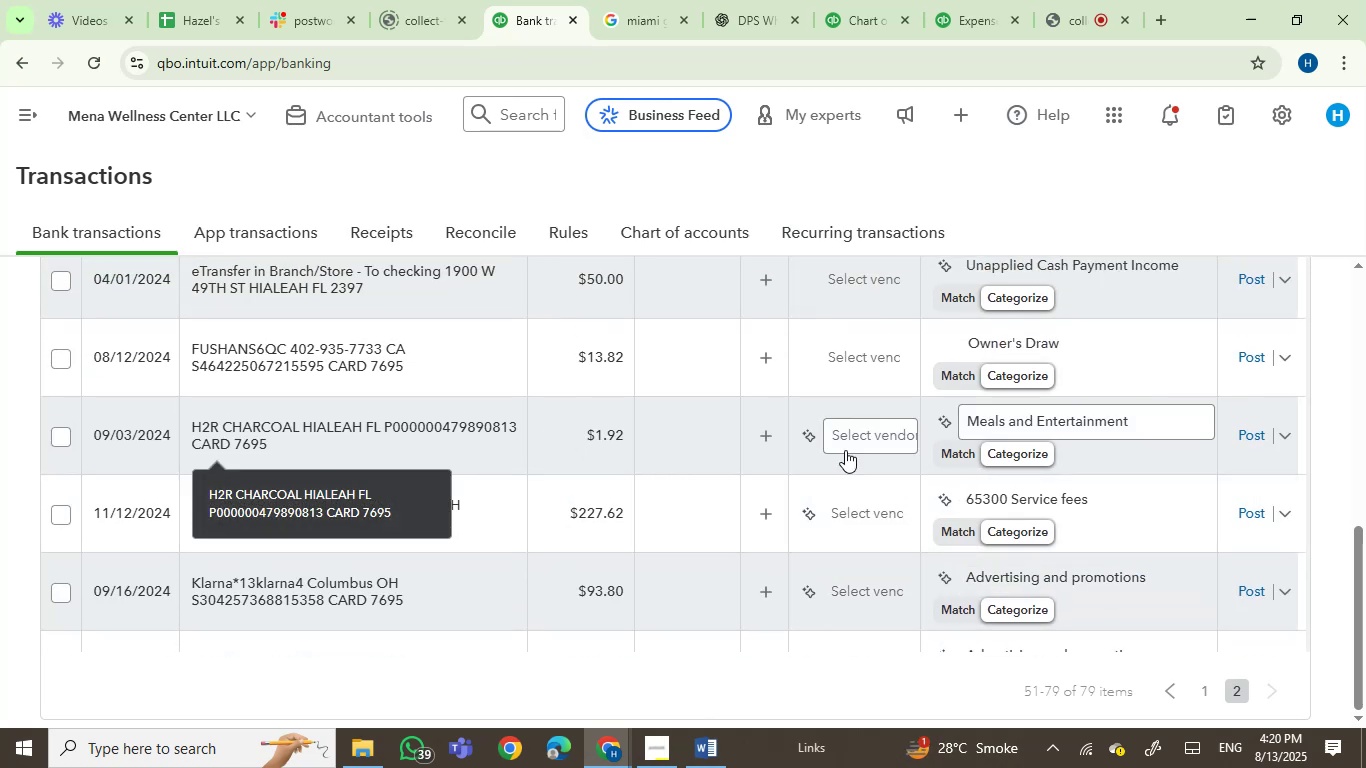 
left_click([1068, 429])
 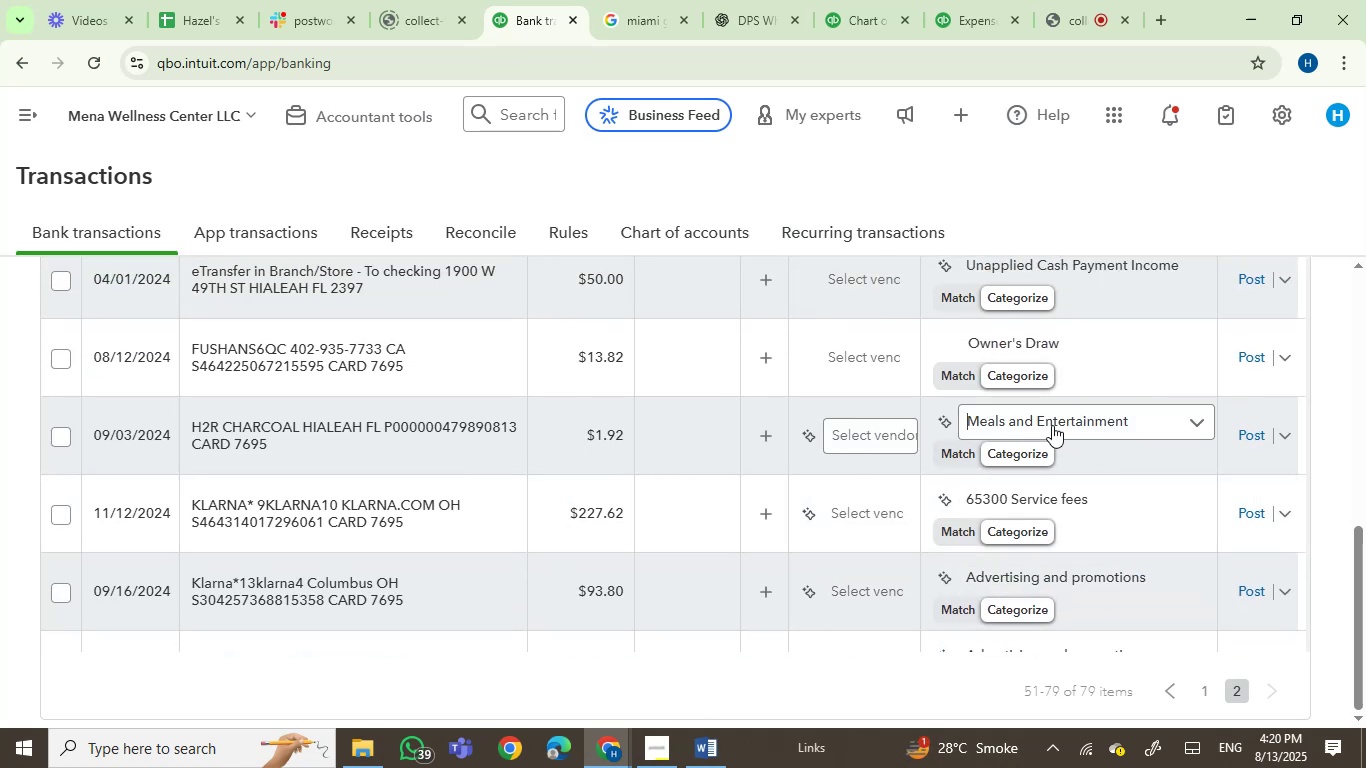 
left_click([1052, 425])
 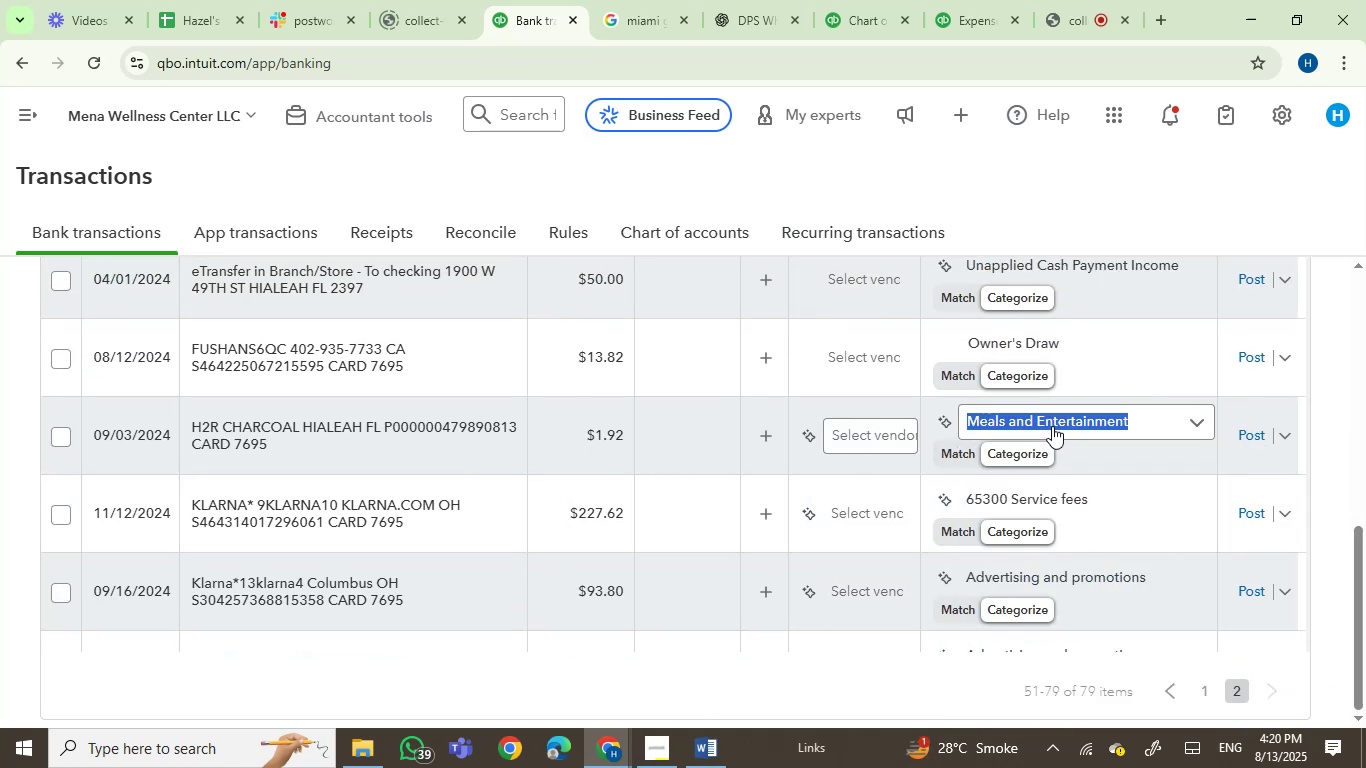 
type(owner)
 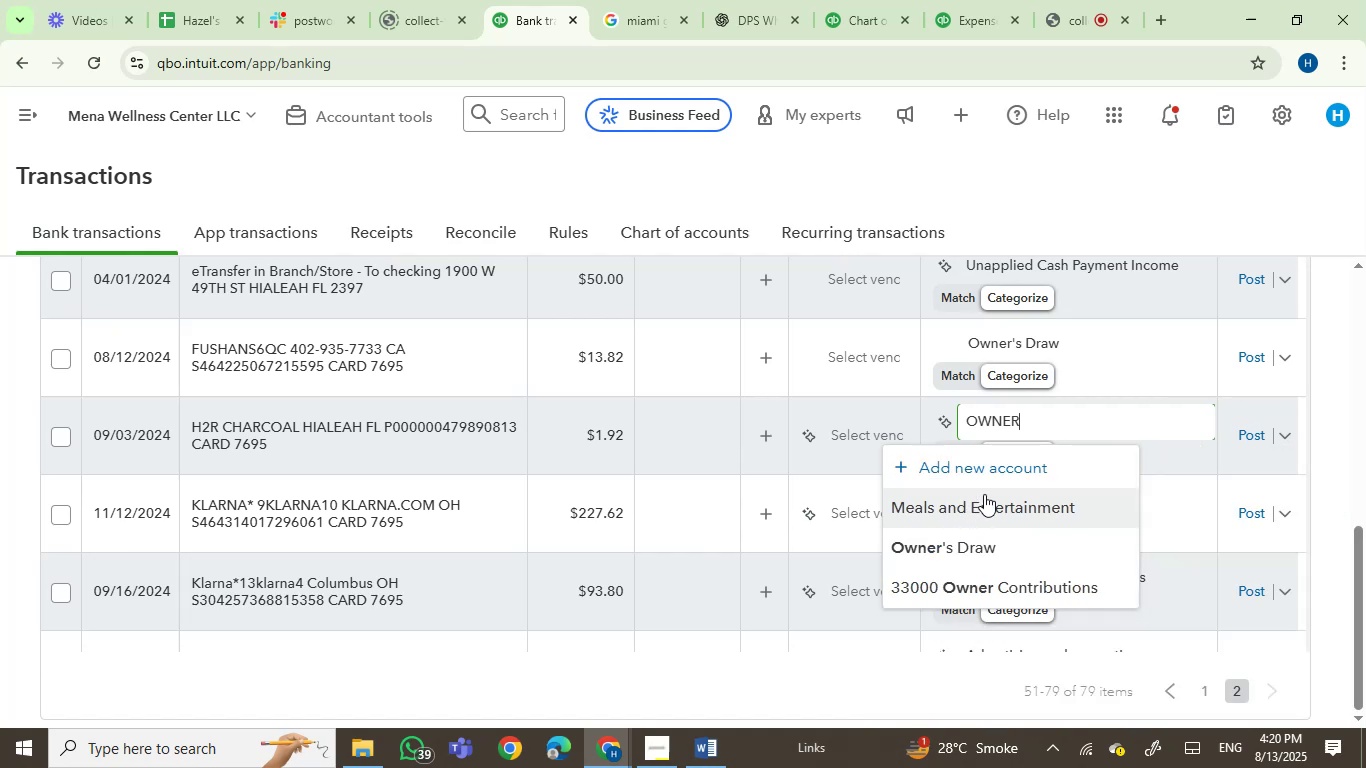 
left_click([993, 554])
 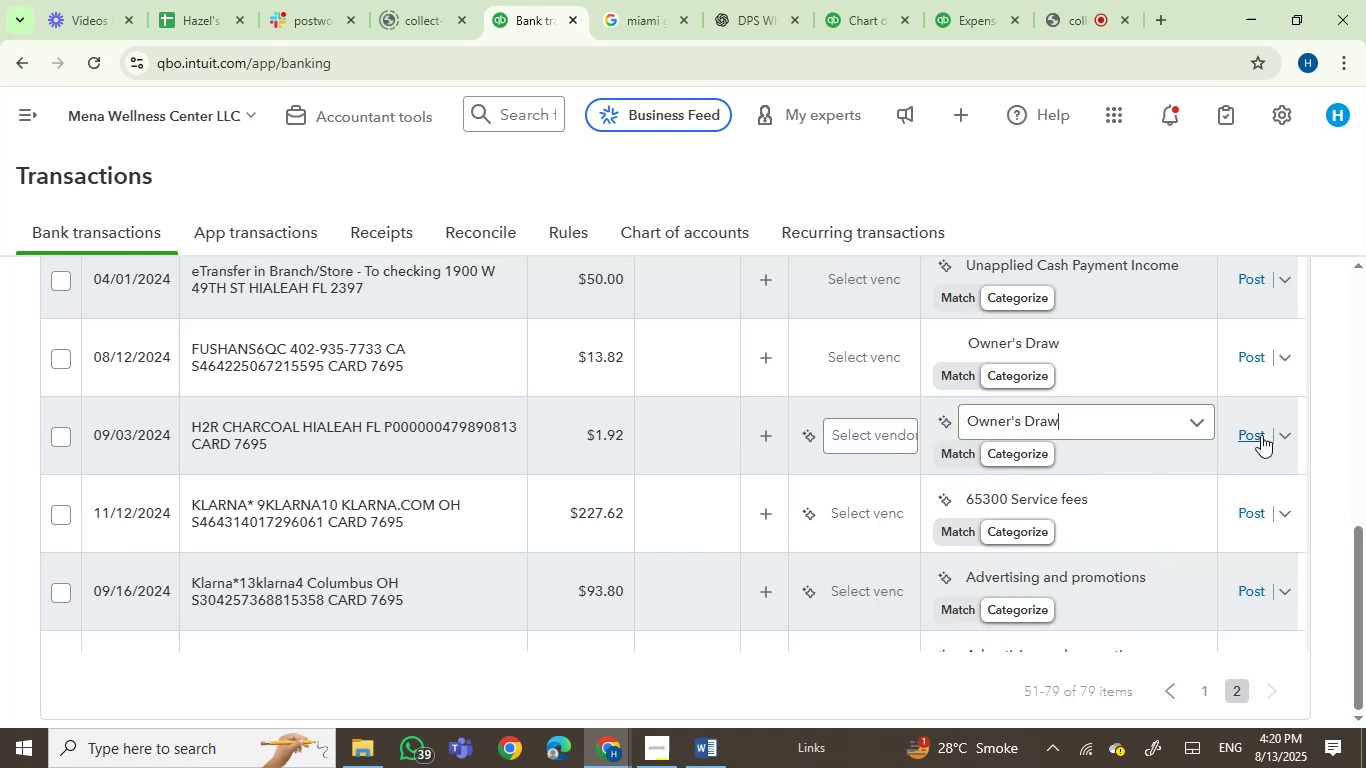 
left_click([1261, 435])
 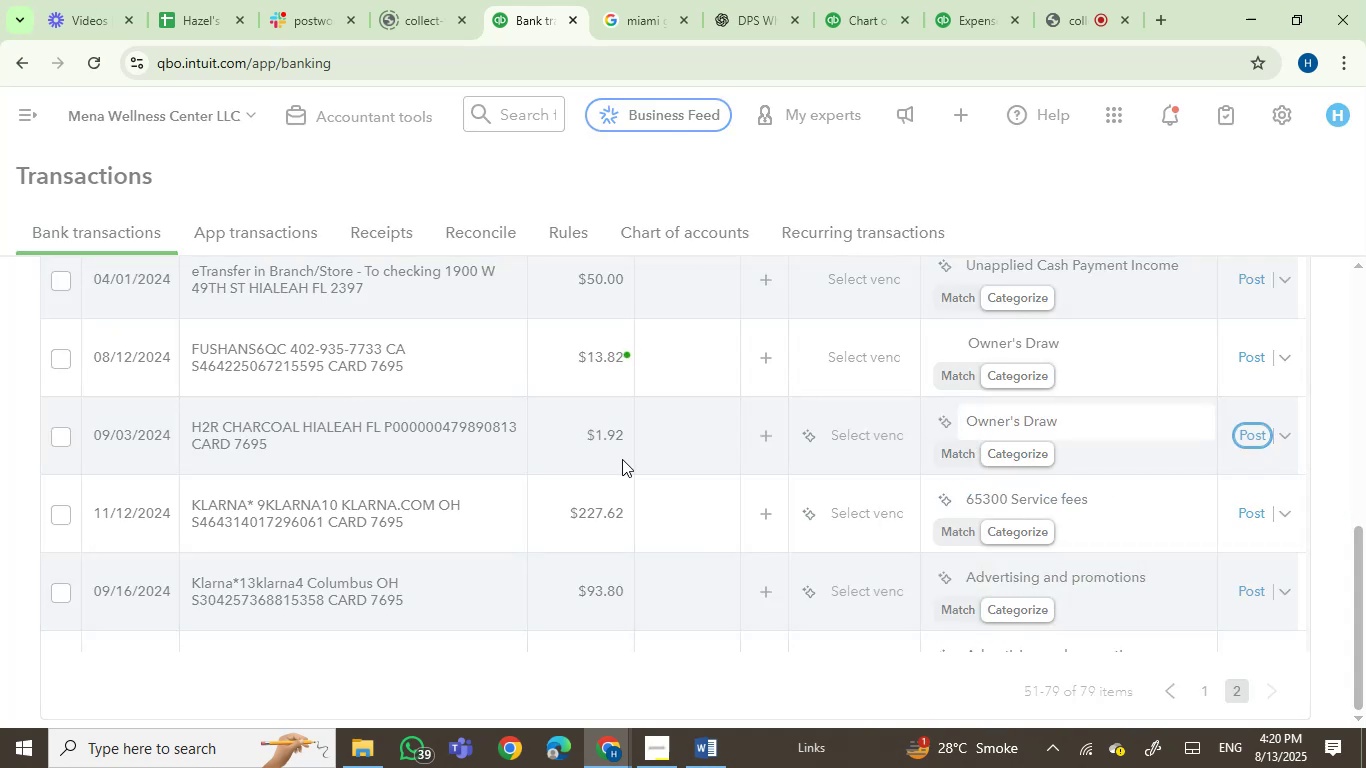 
scroll: coordinate [693, 473], scroll_direction: down, amount: 3.0
 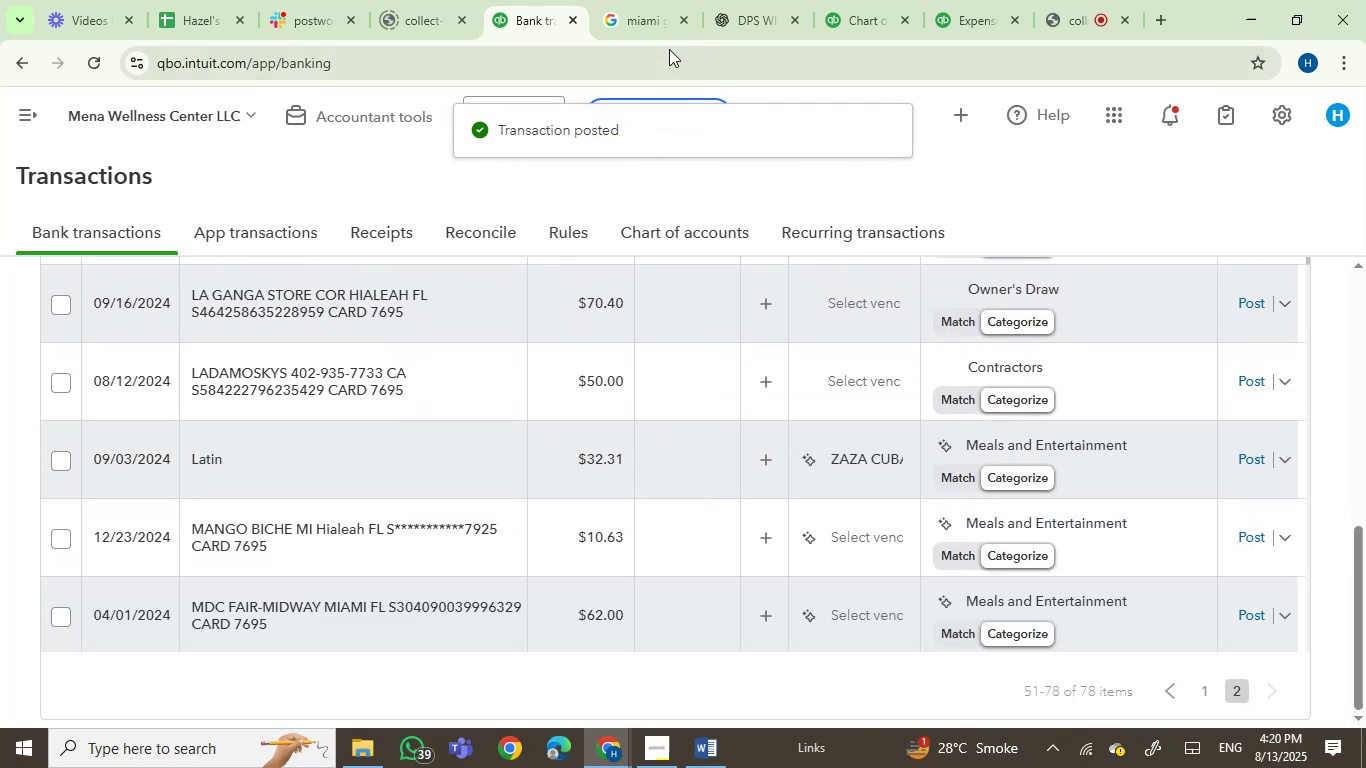 
left_click([723, 10])
 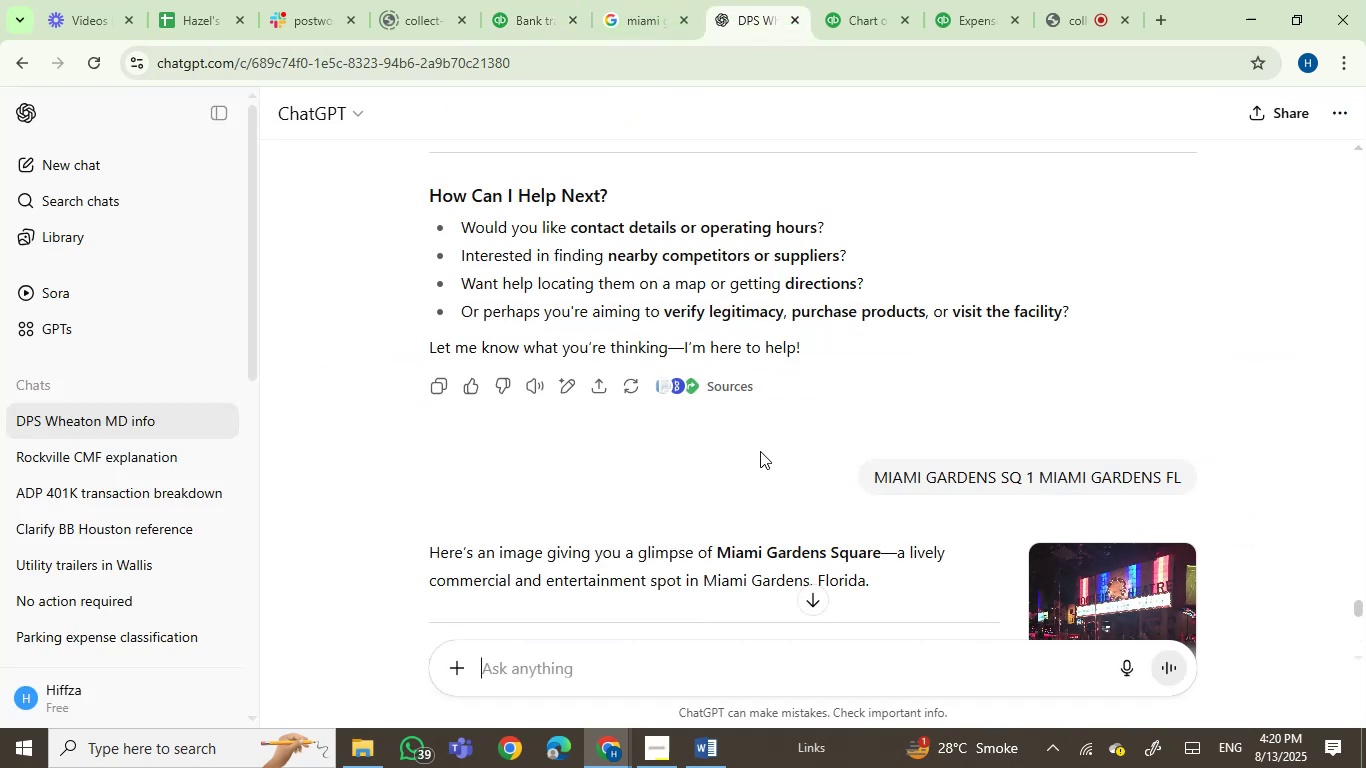 
scroll: coordinate [761, 453], scroll_direction: down, amount: 3.0
 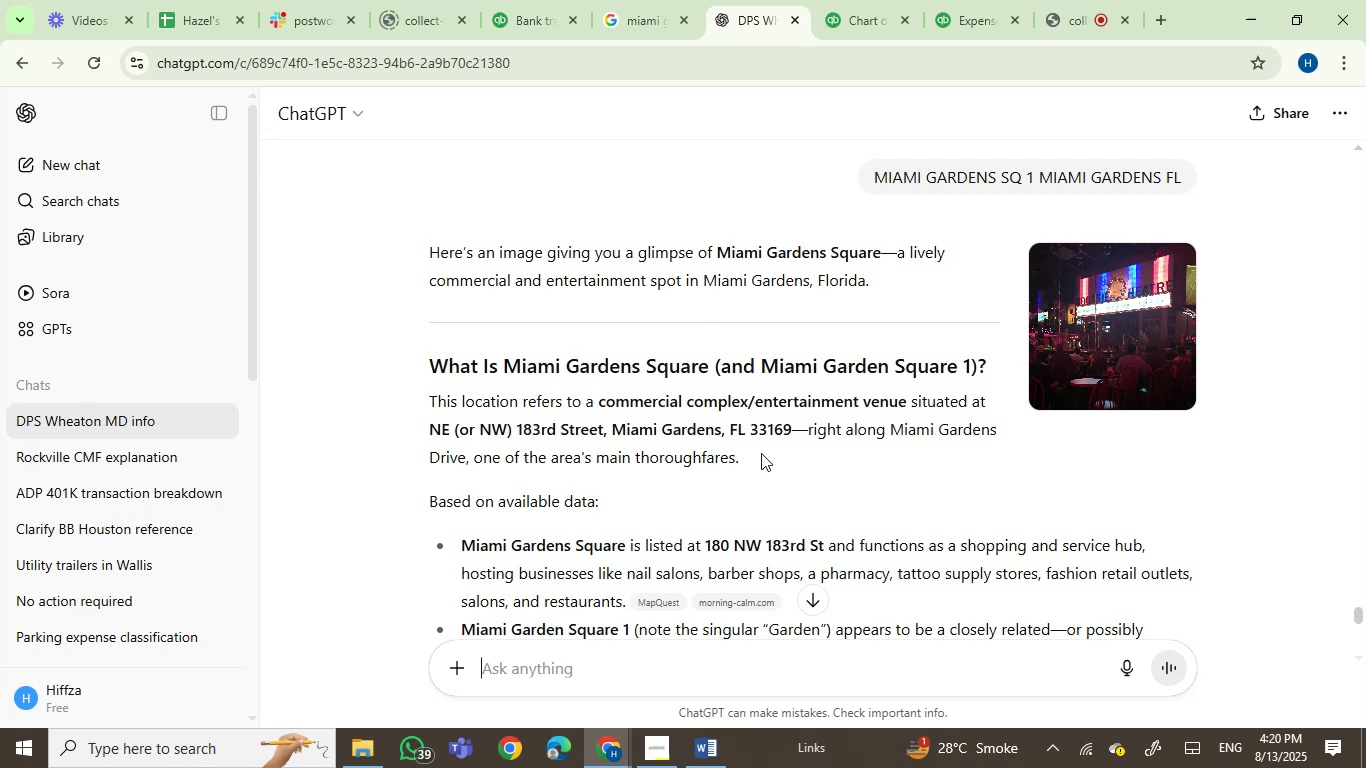 
scroll: coordinate [761, 453], scroll_direction: up, amount: 3.0
 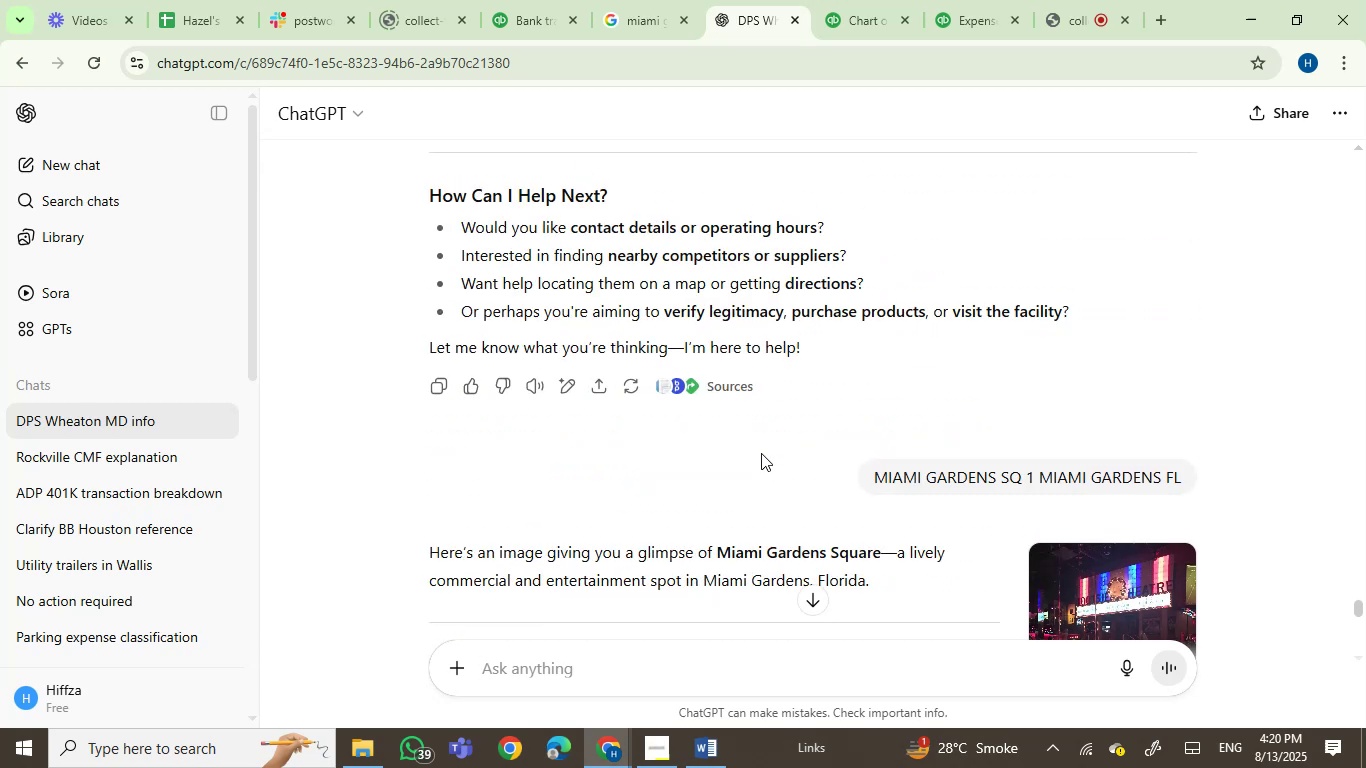 
scroll: coordinate [898, 427], scroll_direction: down, amount: 5.0
 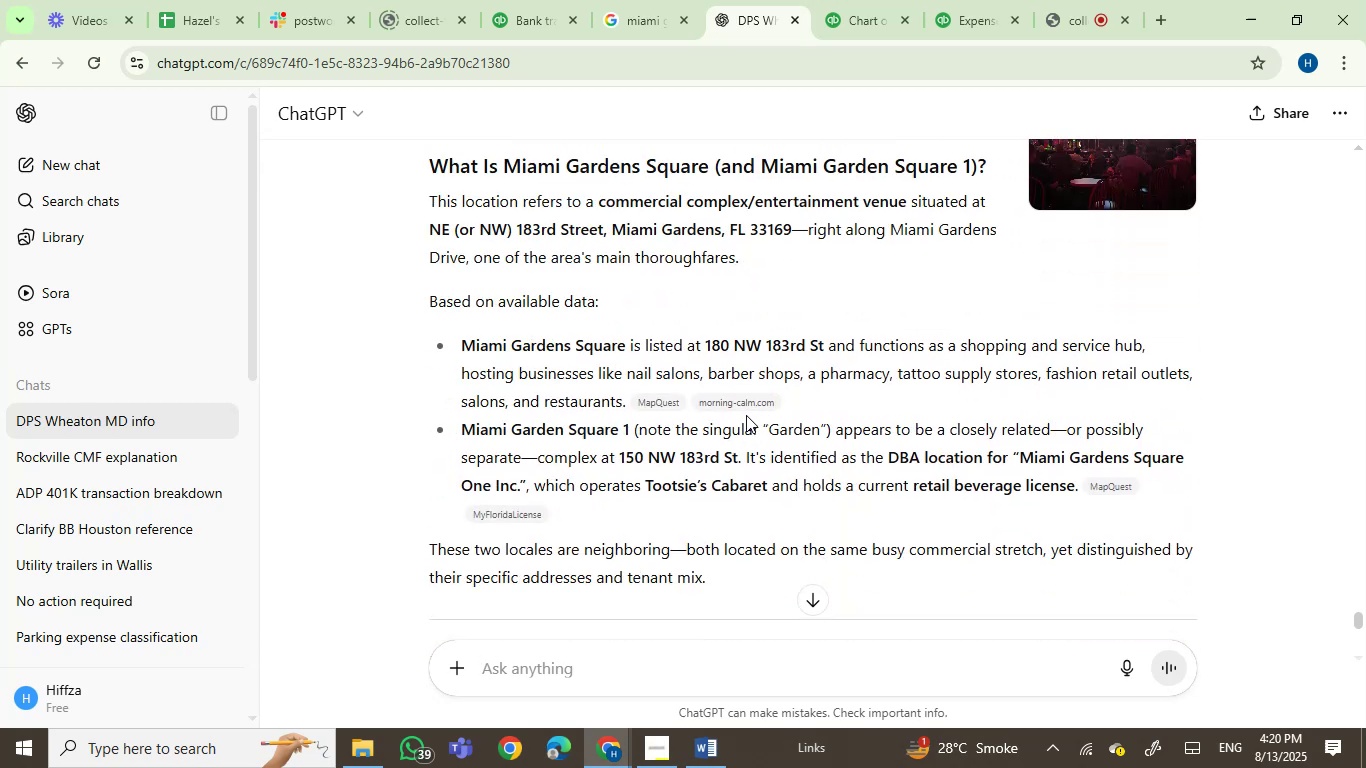 
wait(5.38)
 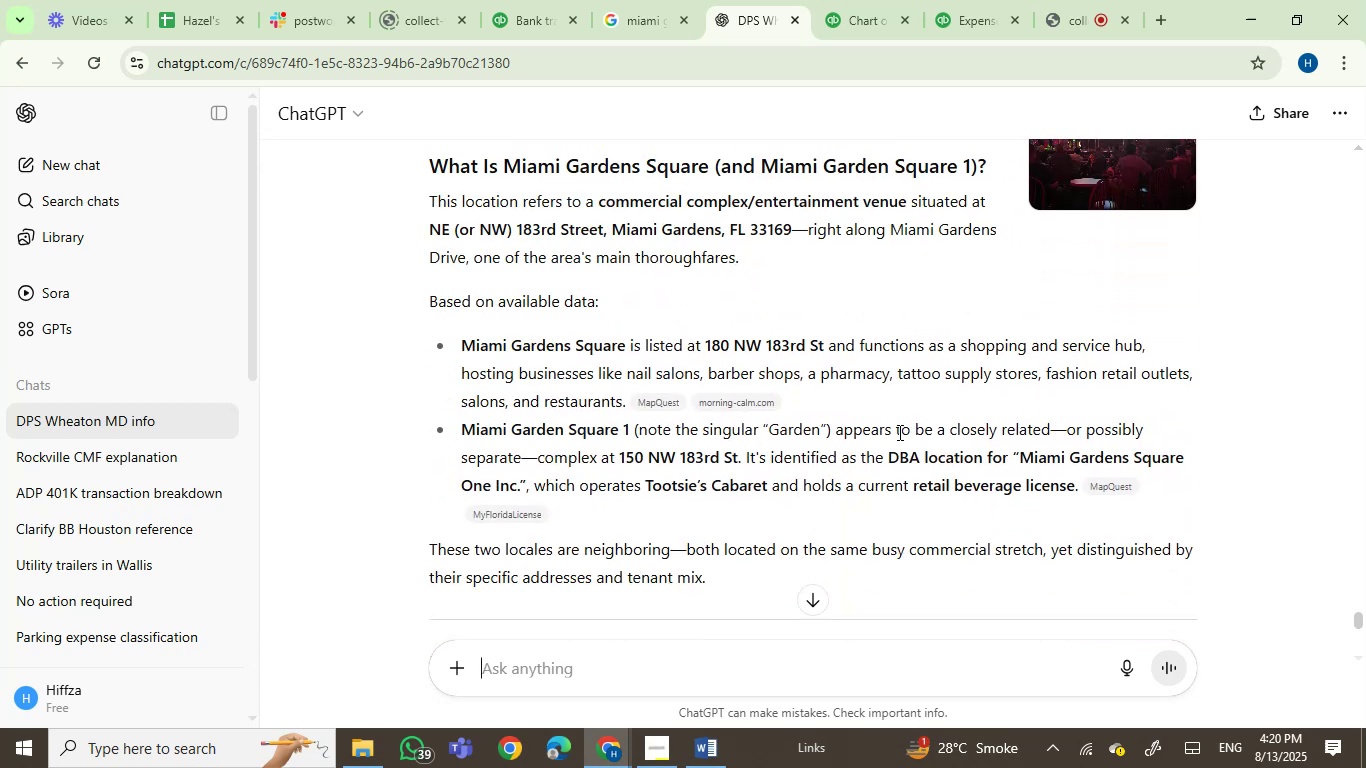 
left_click([628, 0])
 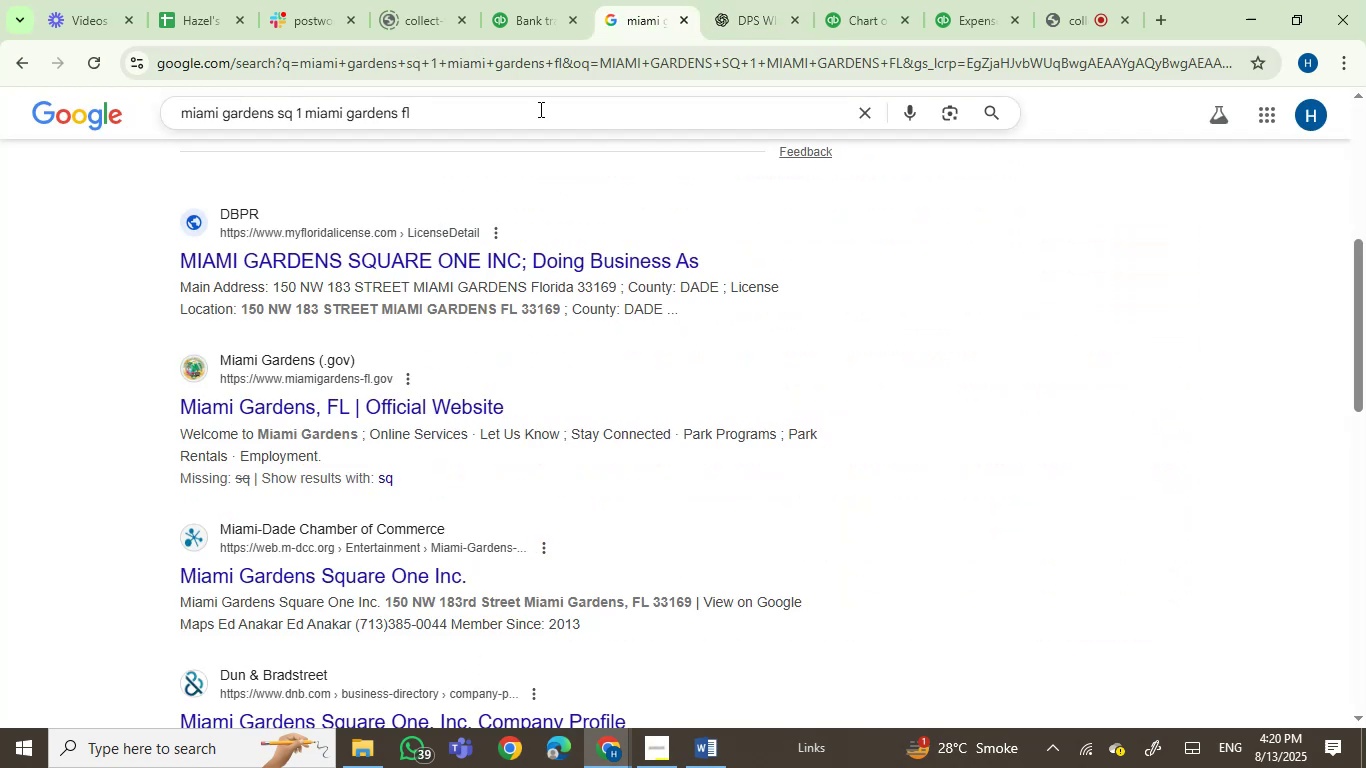 
left_click([519, 17])
 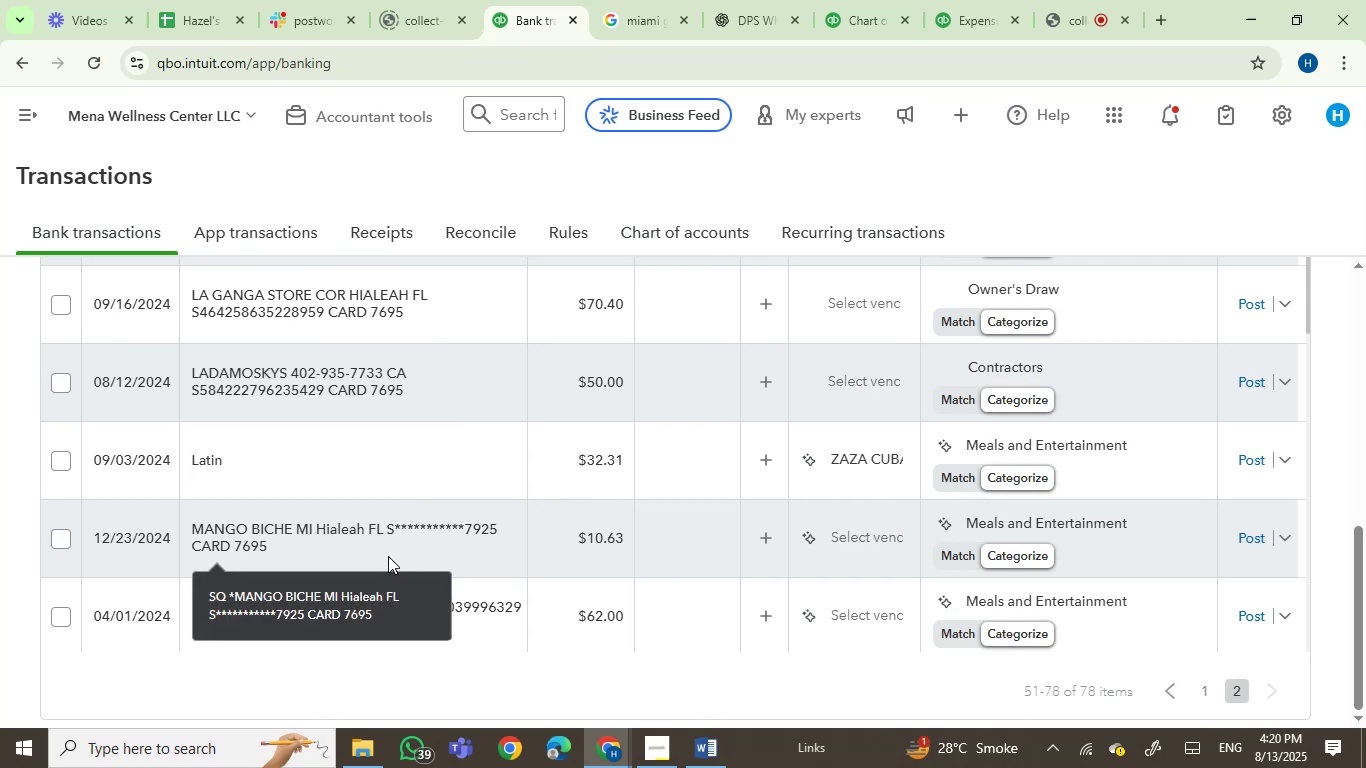 
scroll: coordinate [552, 422], scroll_direction: up, amount: 5.0
 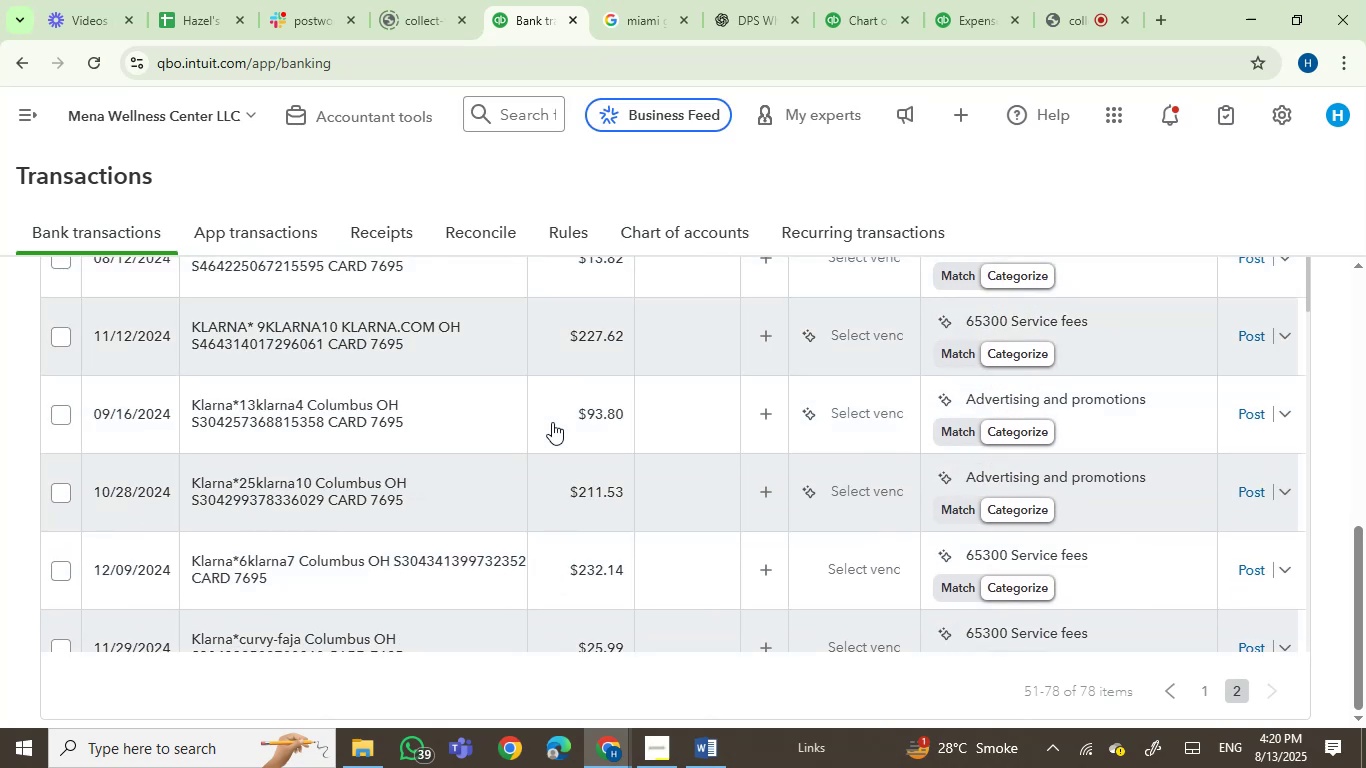 
scroll: coordinate [576, 471], scroll_direction: down, amount: 9.0
 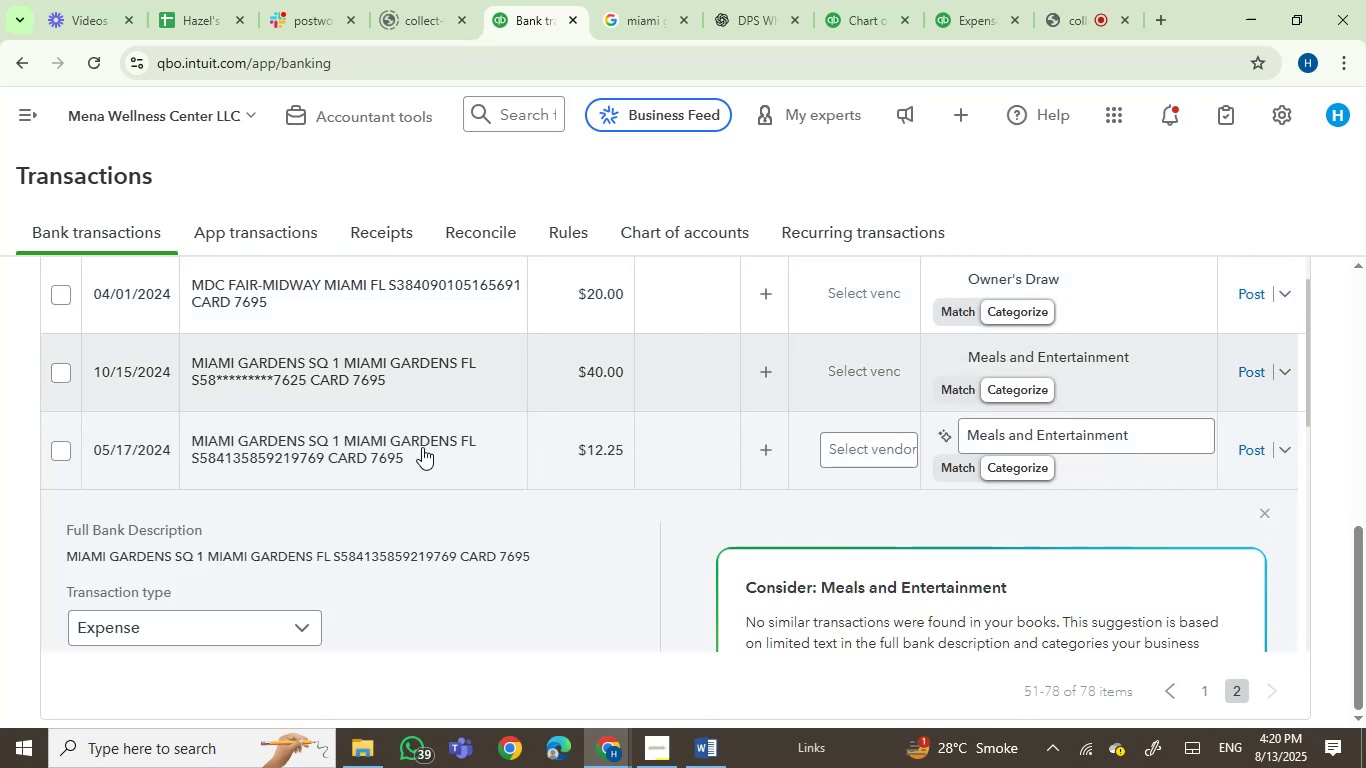 
left_click([63, 452])
 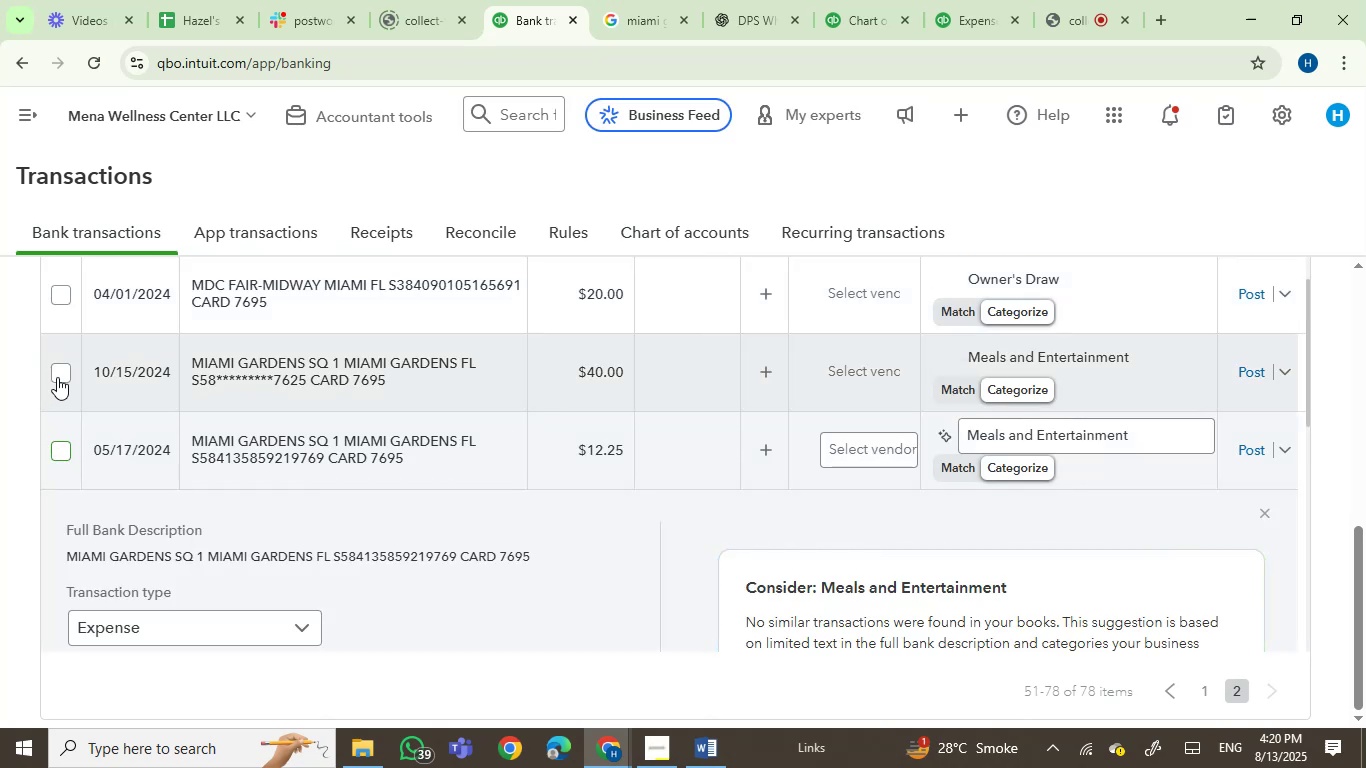 
left_click([58, 375])
 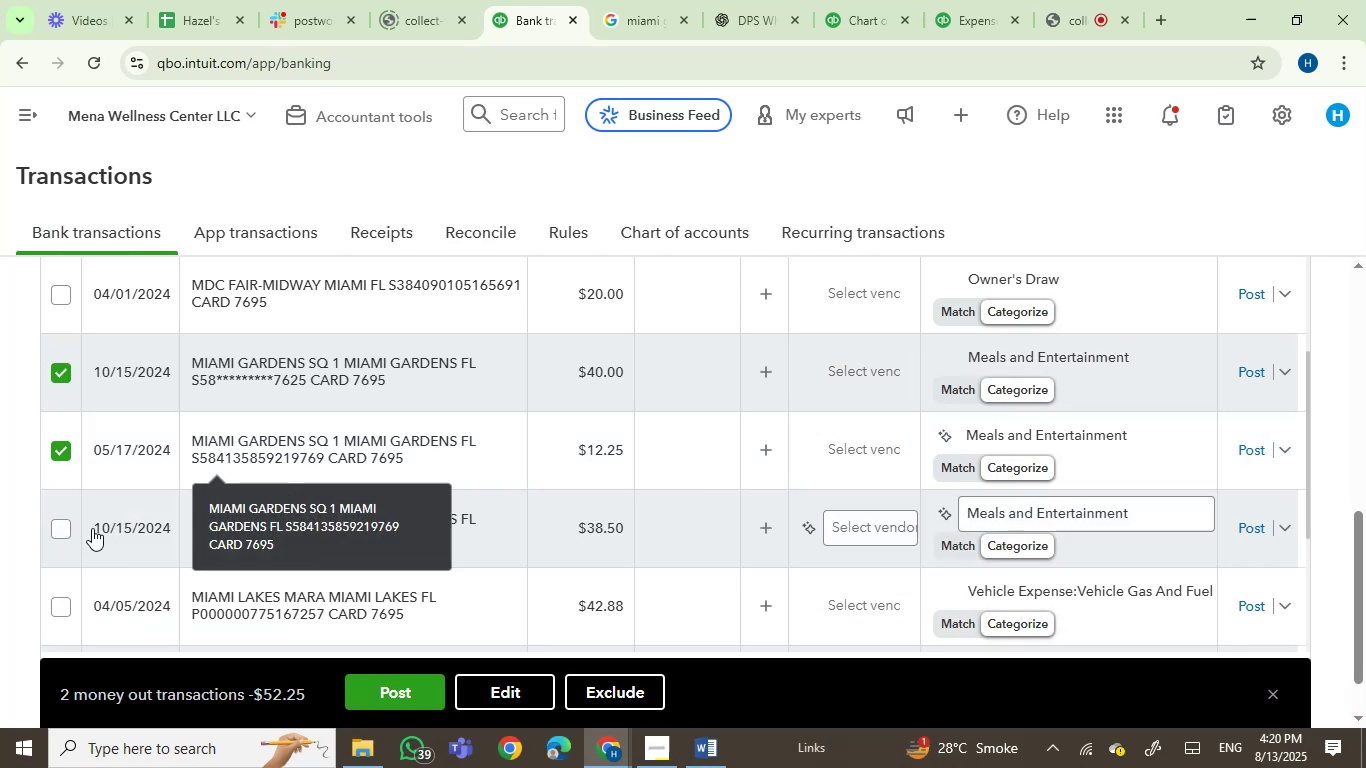 
left_click([57, 536])
 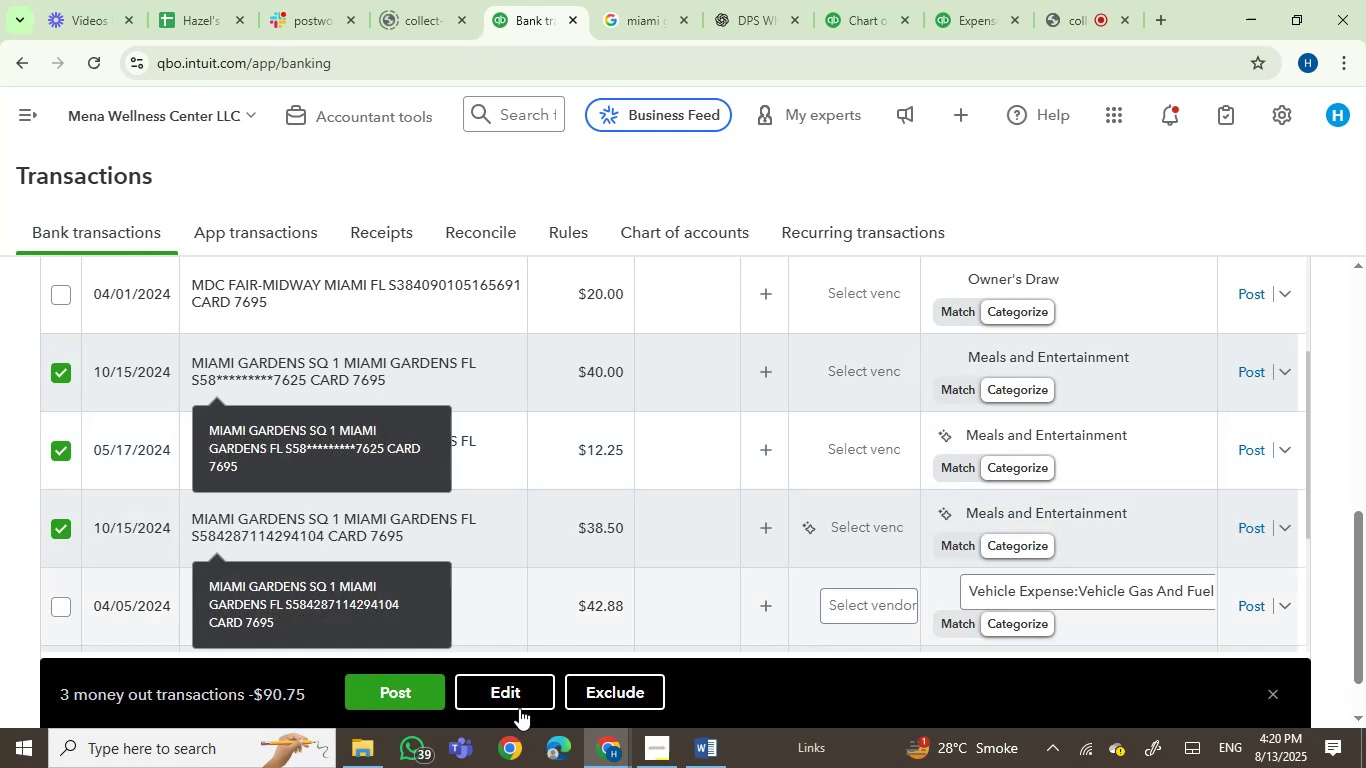 
left_click([518, 696])
 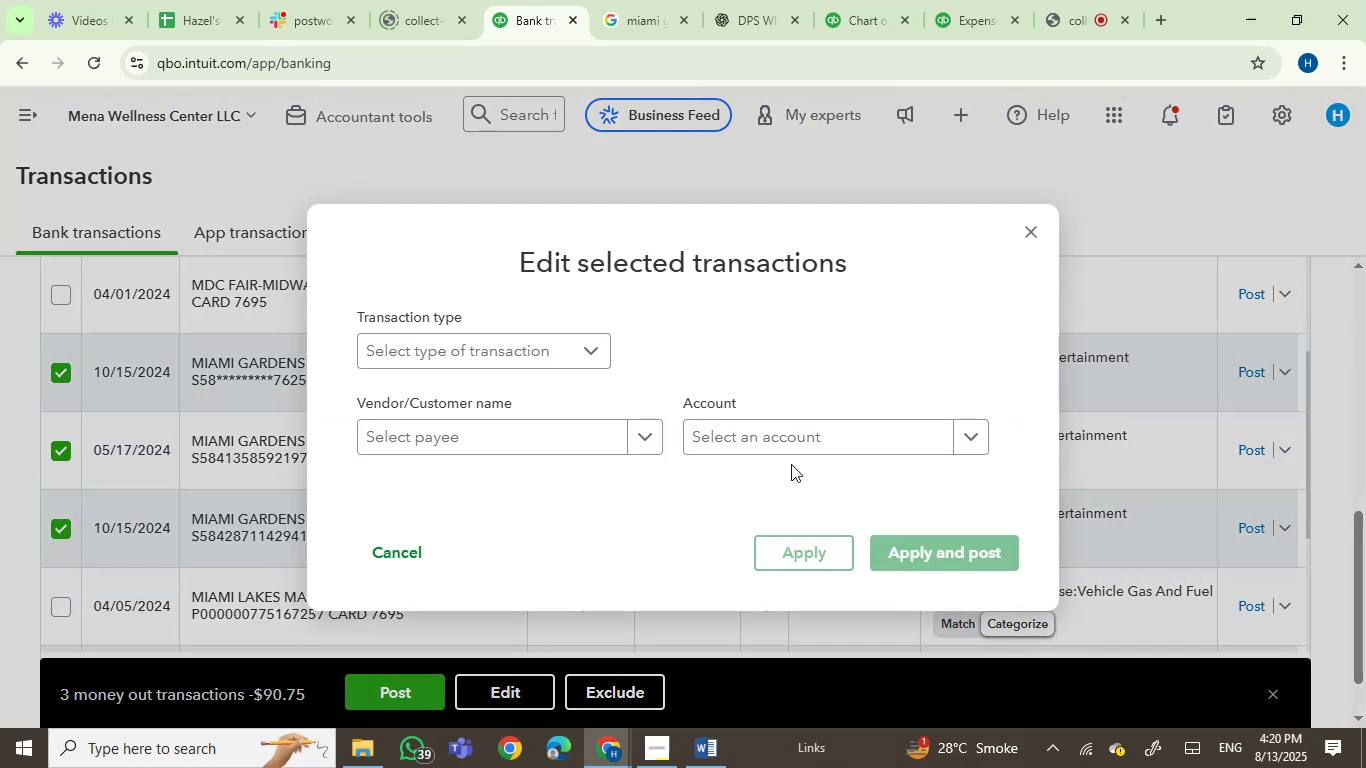 
left_click([762, 441])
 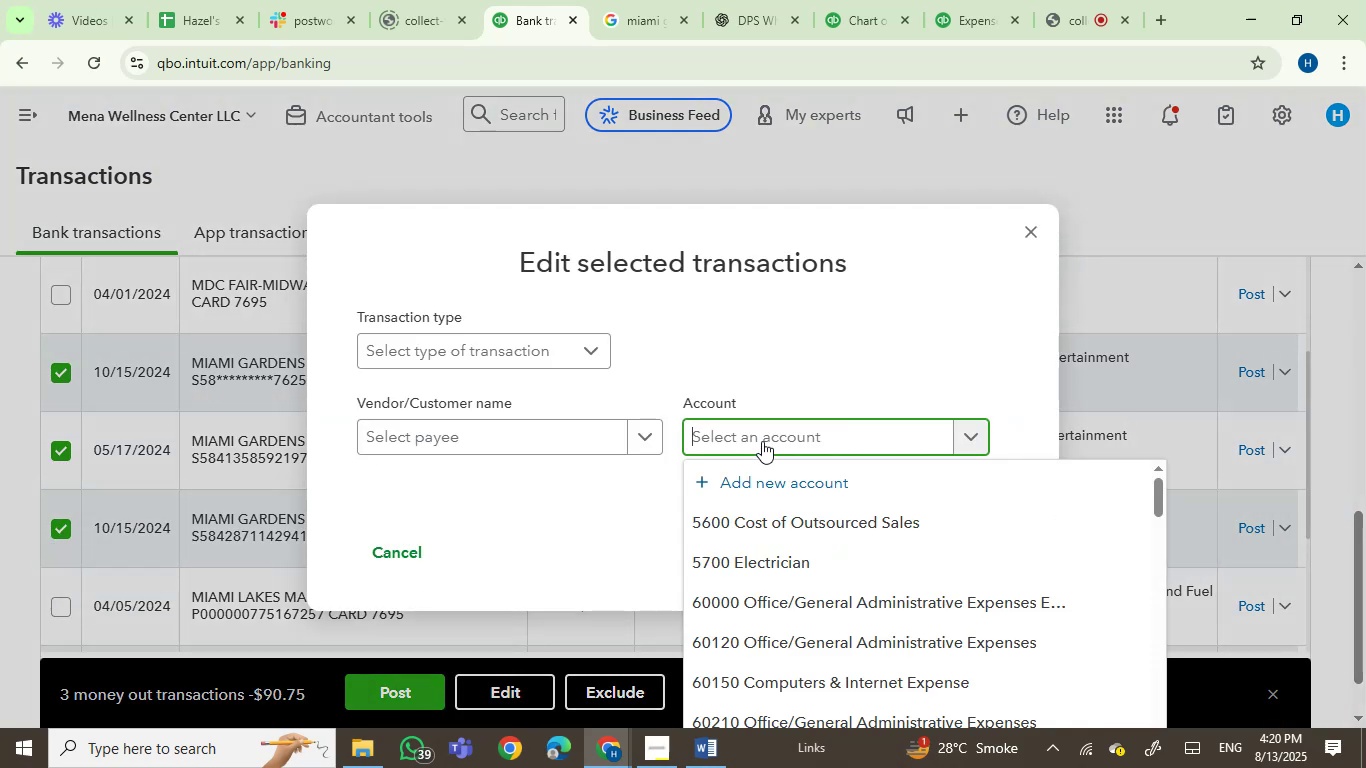 
type(owner)
 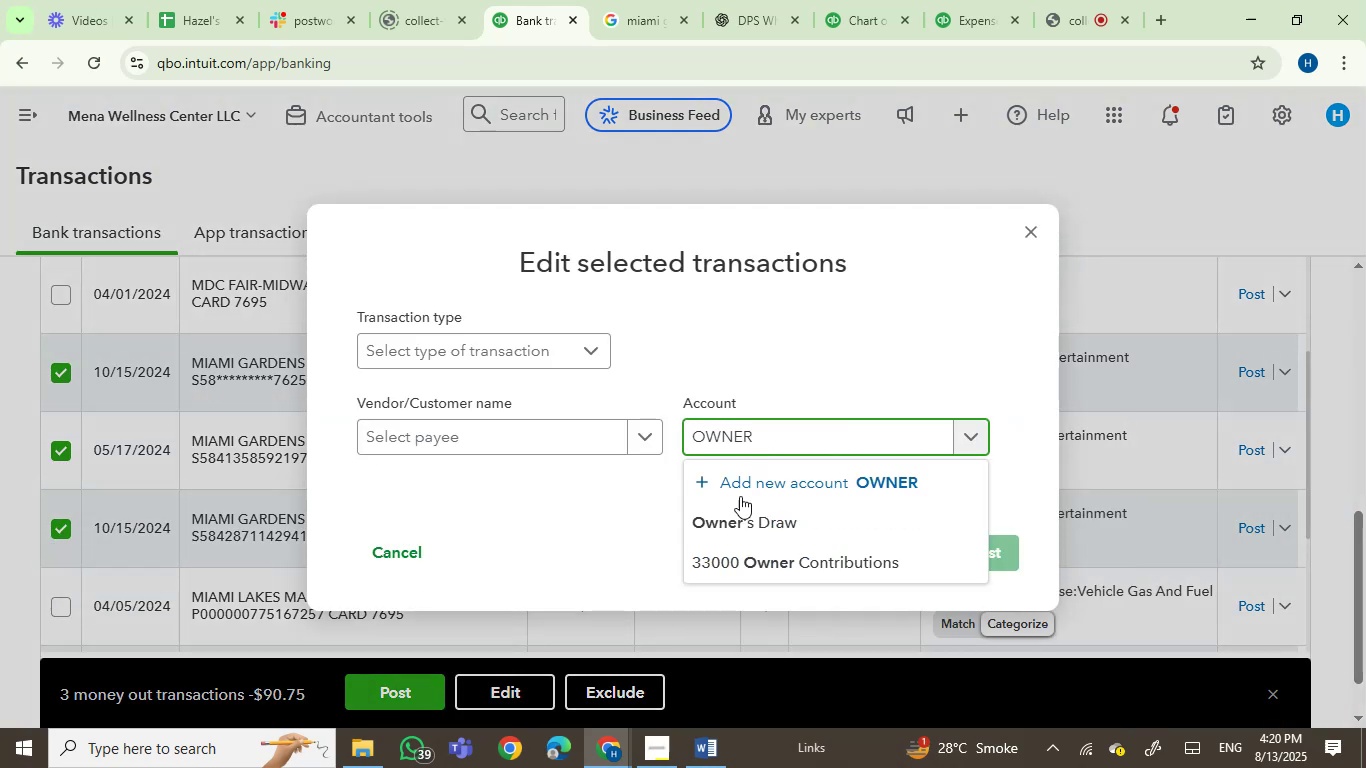 
left_click([737, 522])
 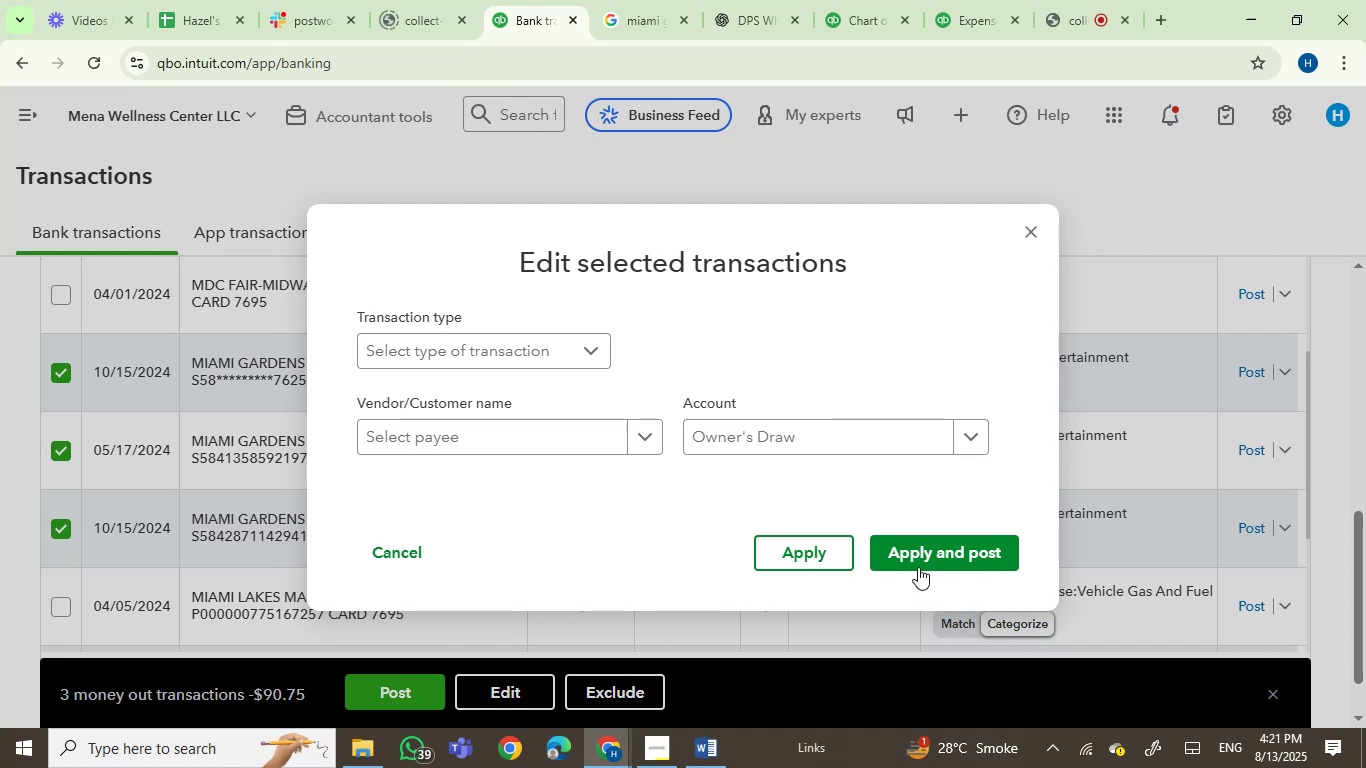 
left_click([926, 558])
 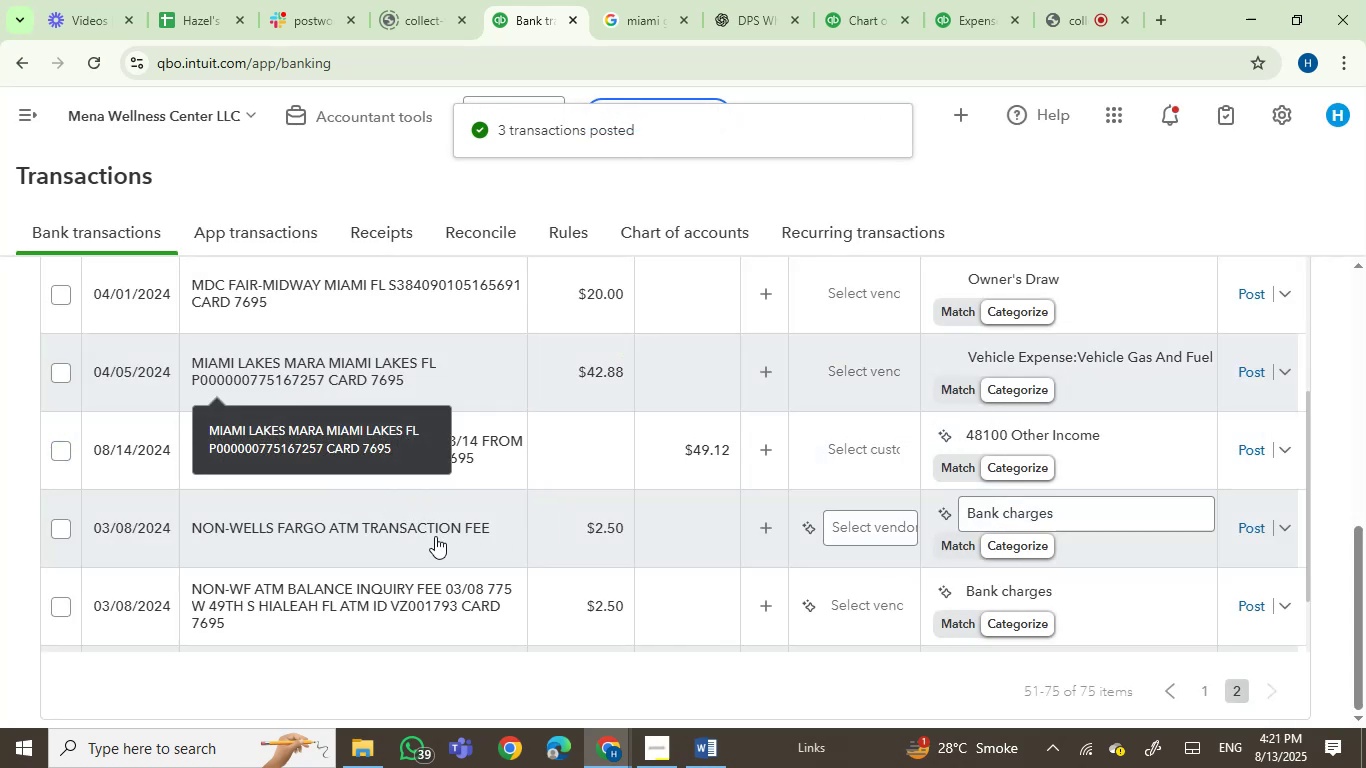 
wait(6.83)
 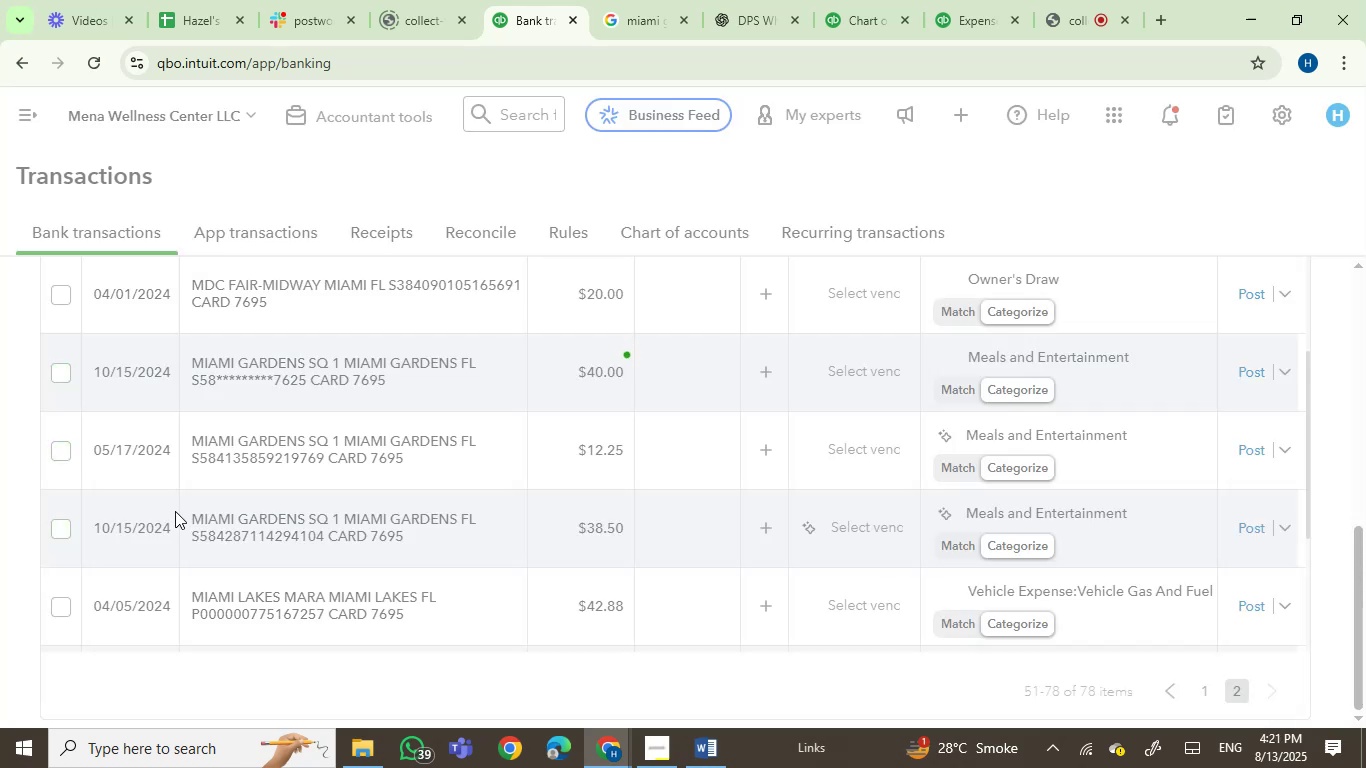 
left_click([1244, 525])
 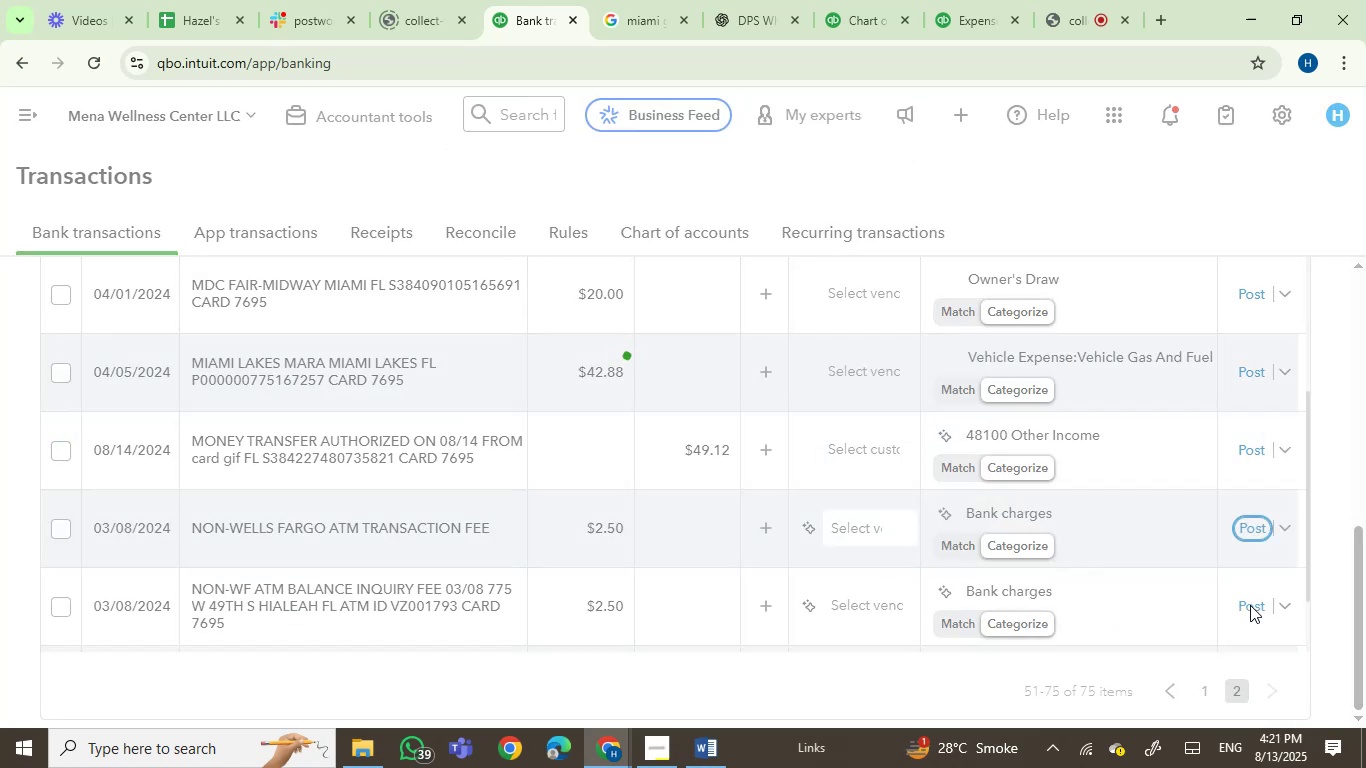 
scroll: coordinate [598, 505], scroll_direction: down, amount: 3.0
 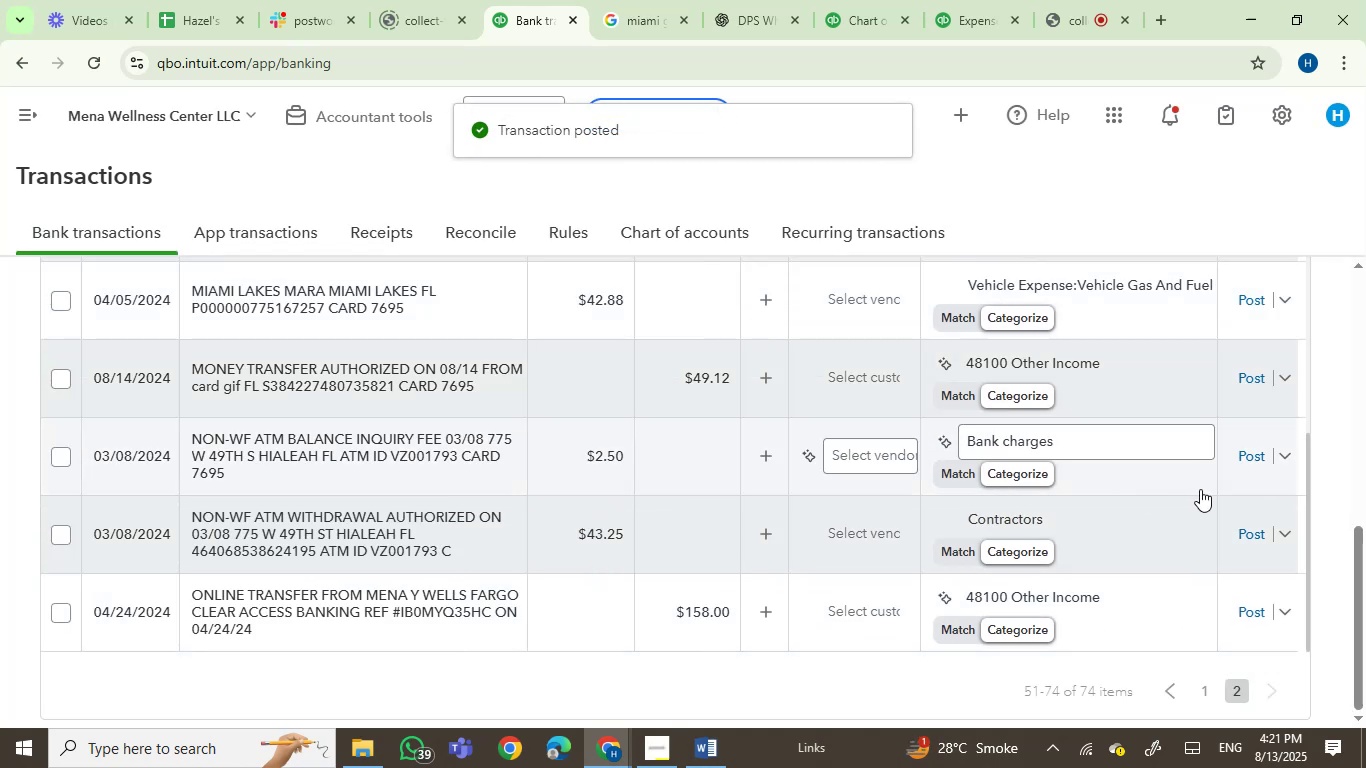 
wait(5.13)
 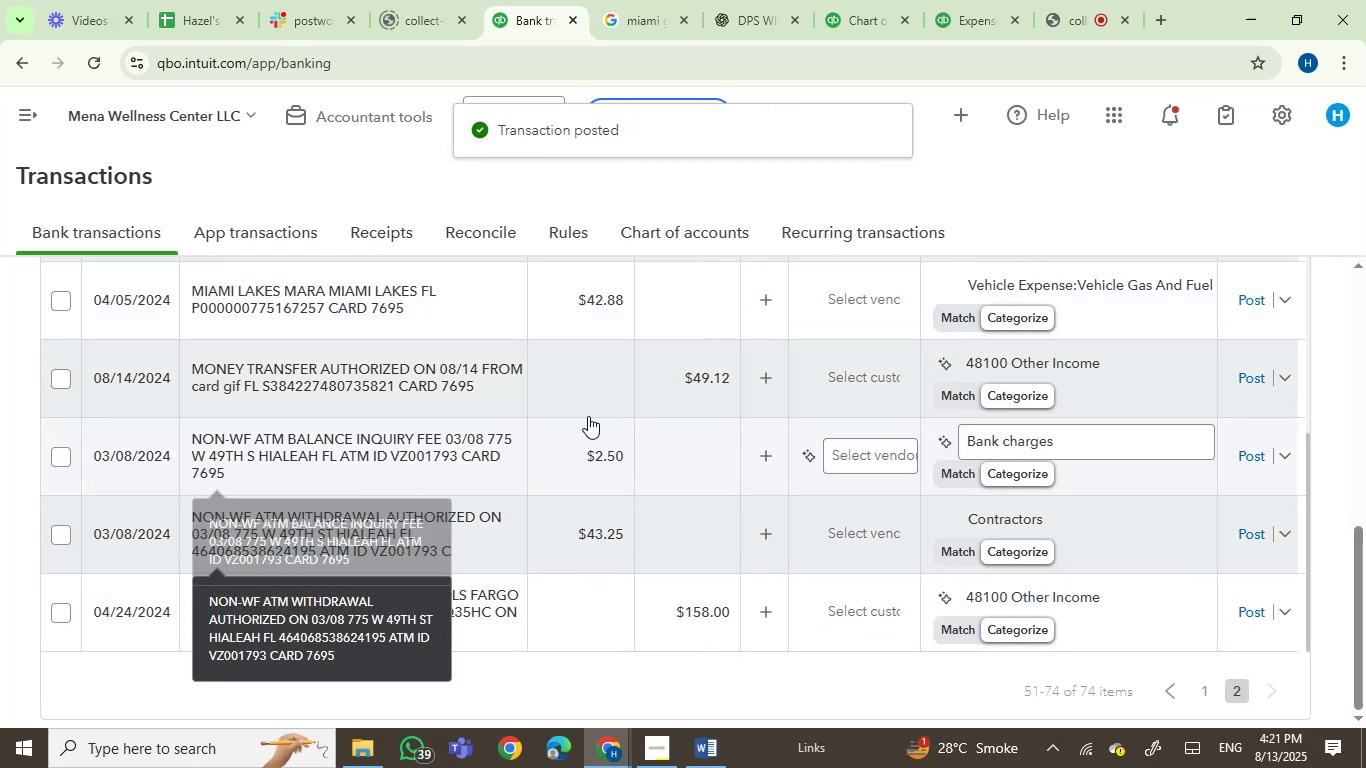 
left_click([1247, 458])
 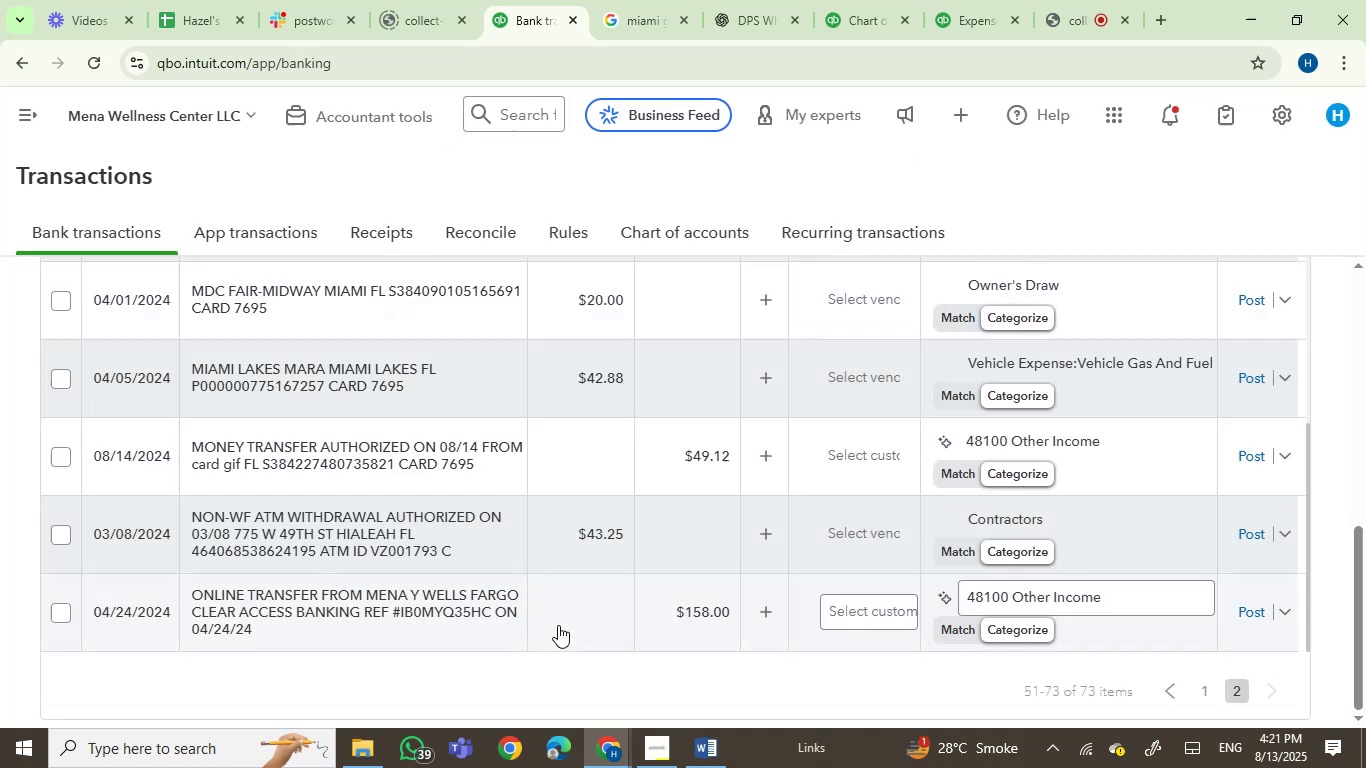 
scroll: coordinate [652, 578], scroll_direction: down, amount: 4.0
 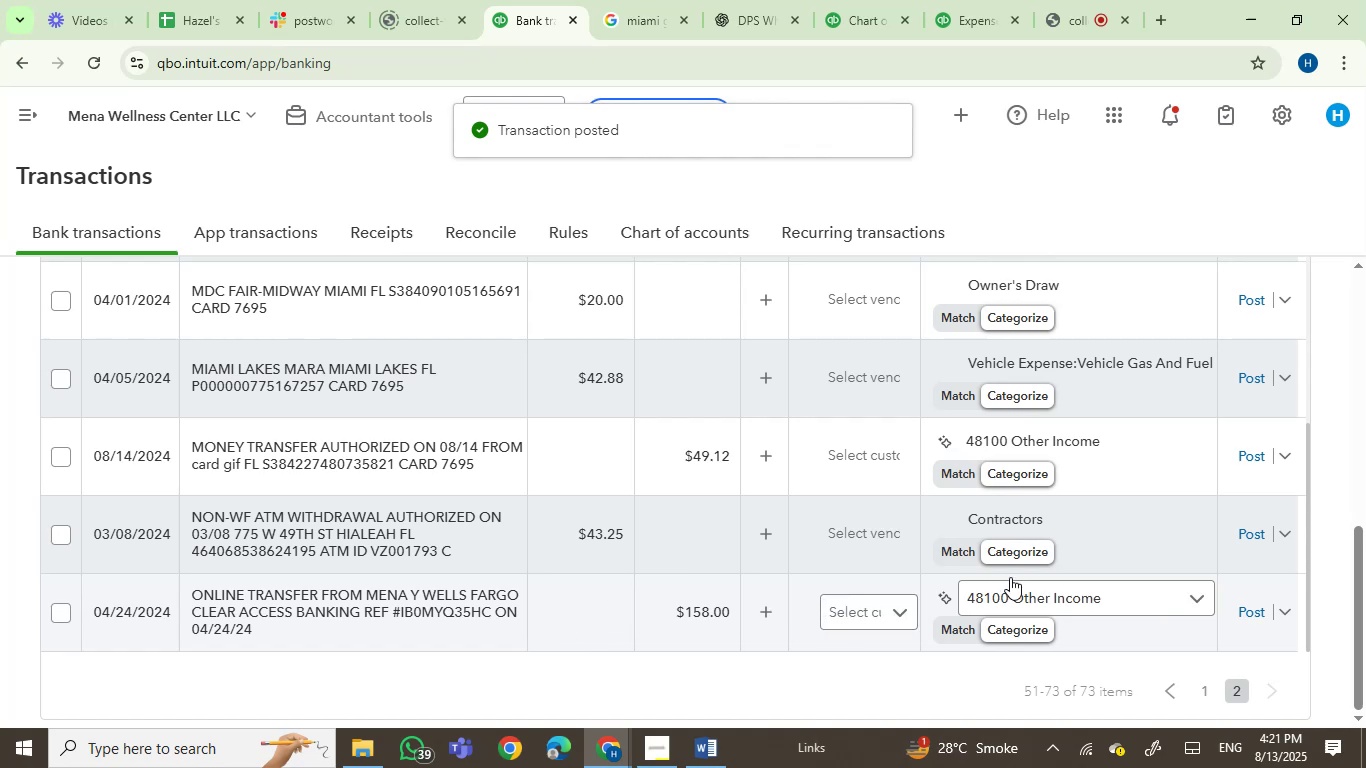 
left_click([1022, 594])
 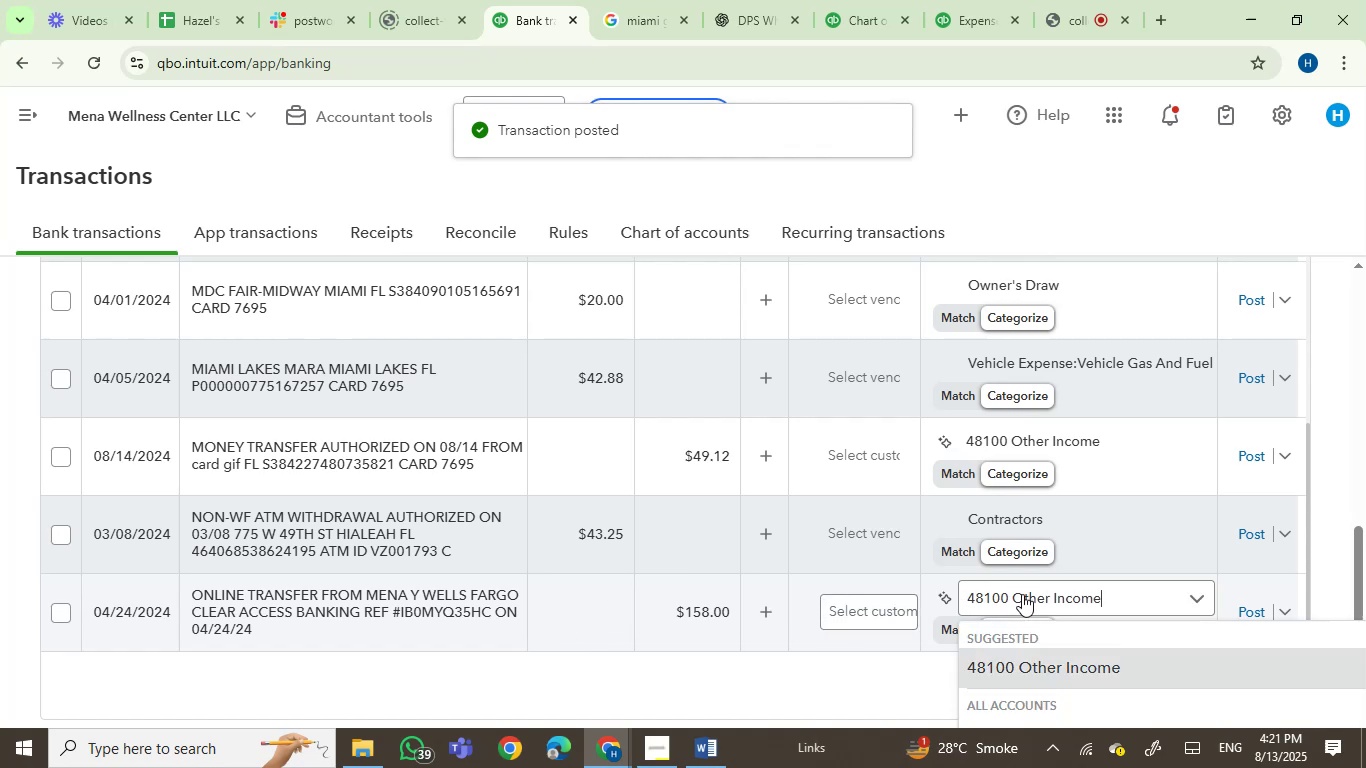 
mouse_move([783, 566])
 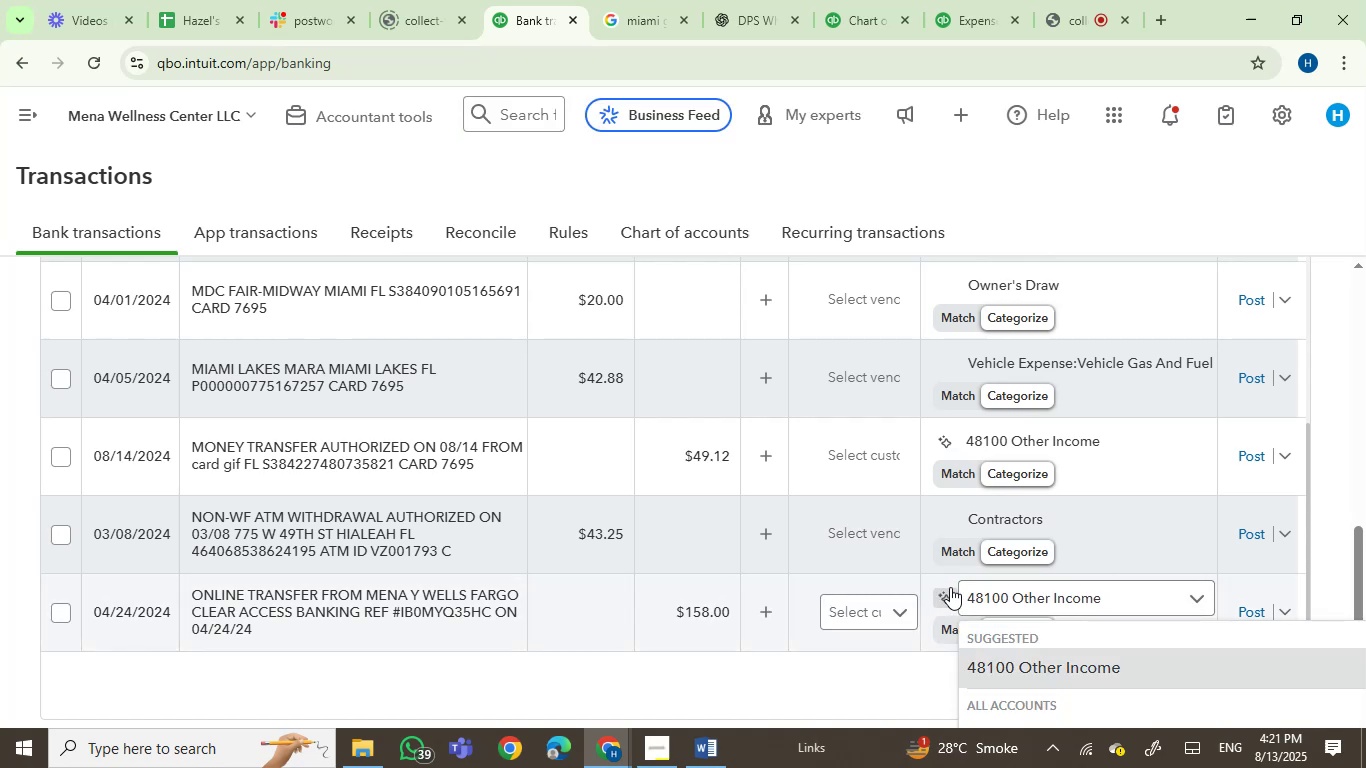 
left_click([1006, 597])
 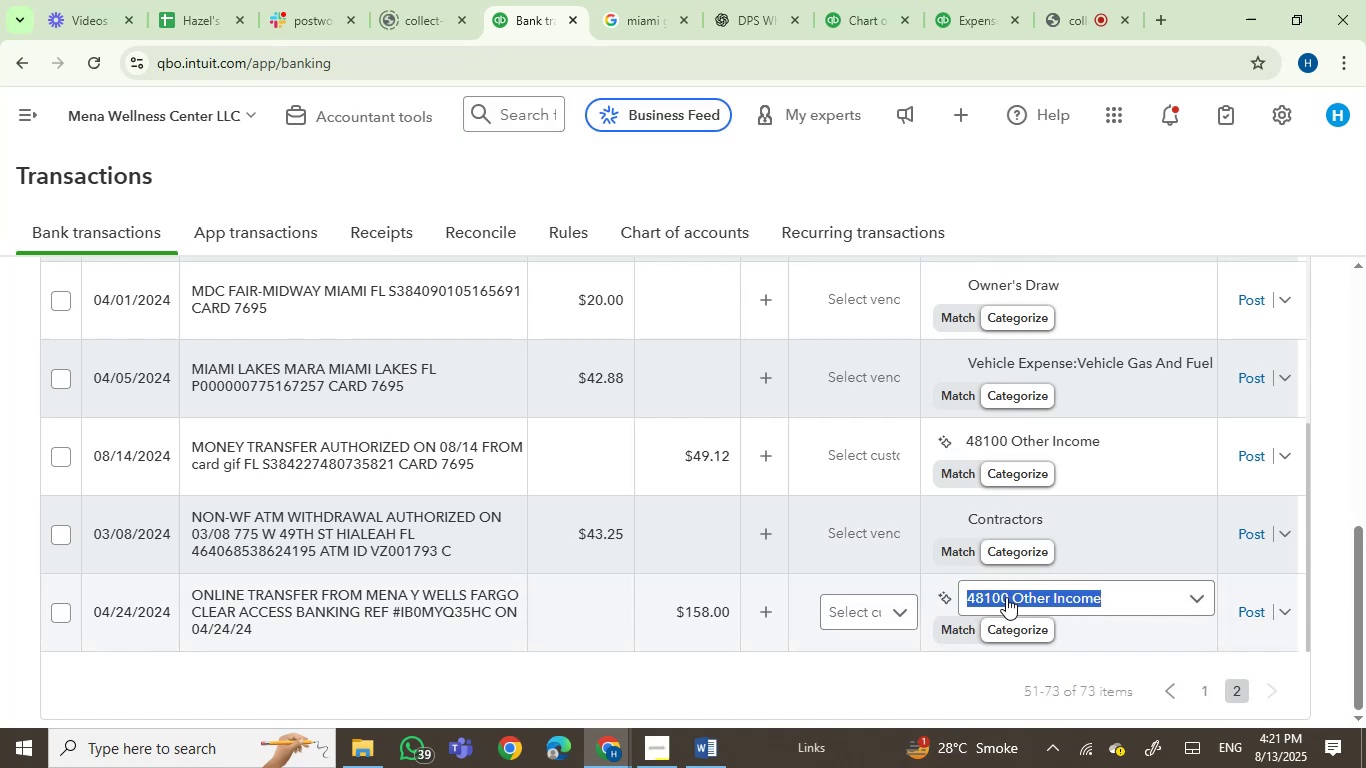 
type(consul)
 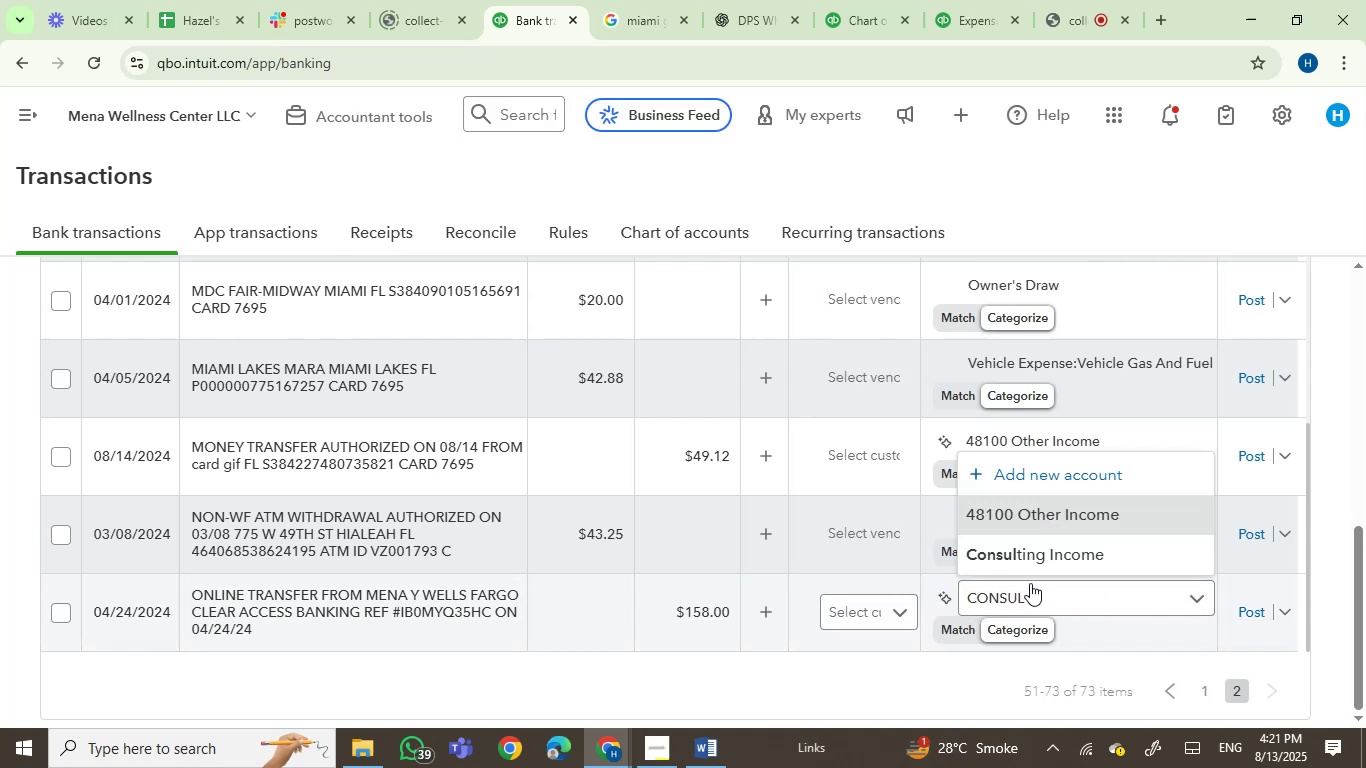 
left_click([1044, 565])
 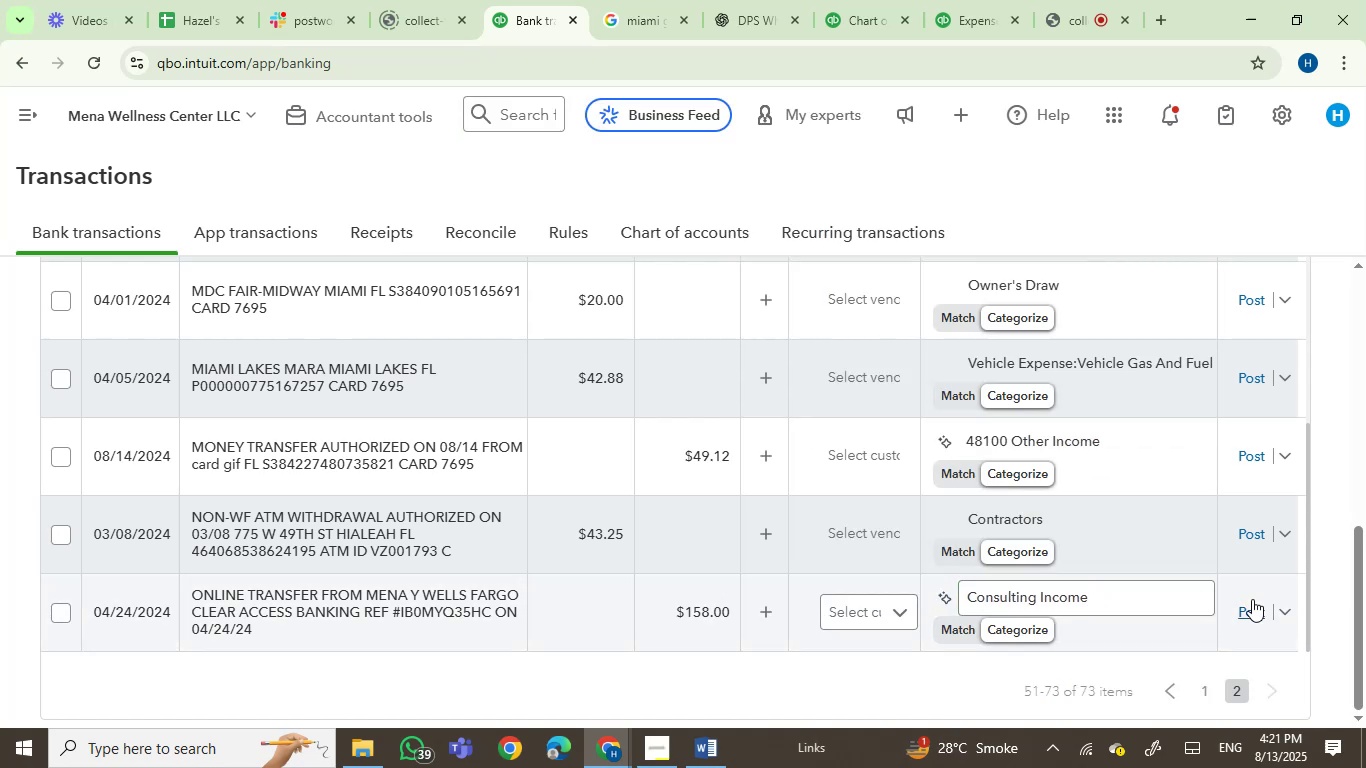 
left_click([1253, 604])
 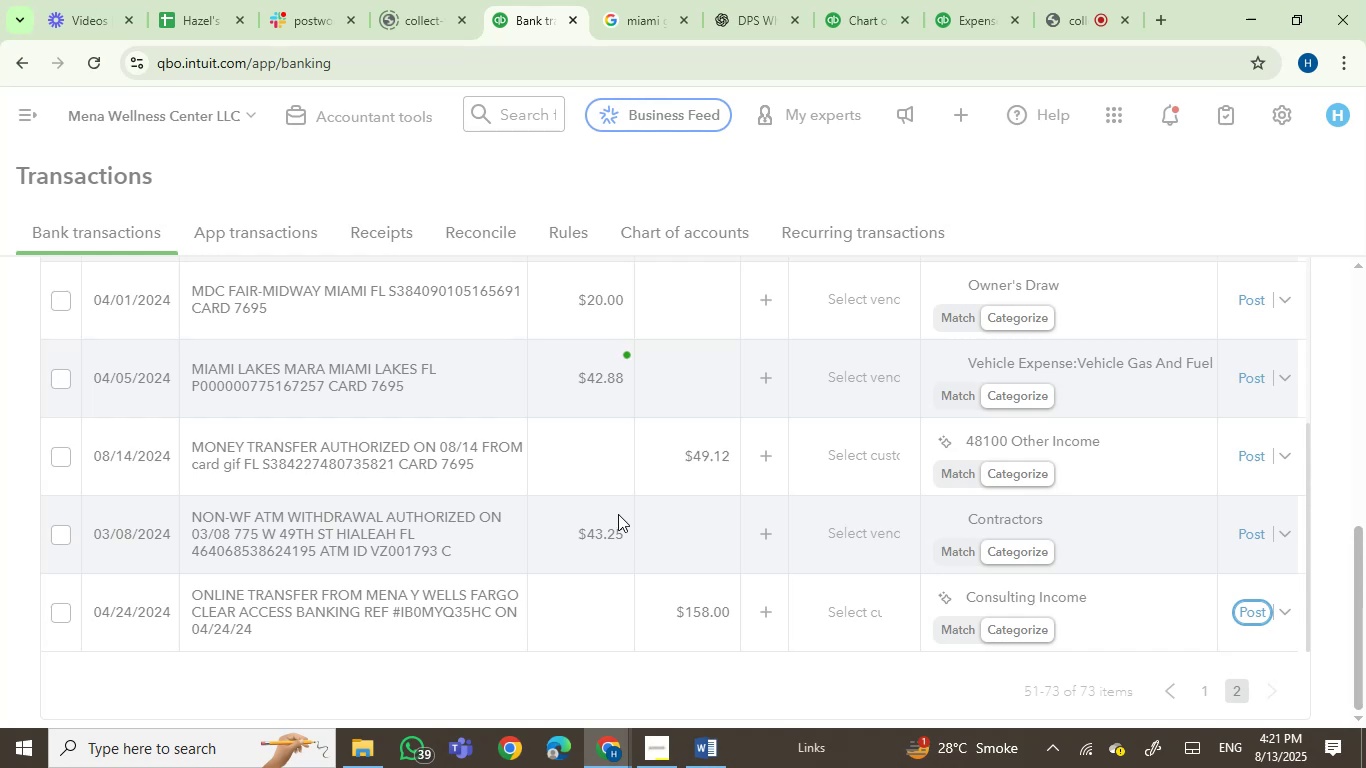 
scroll: coordinate [509, 502], scroll_direction: up, amount: 2.0
 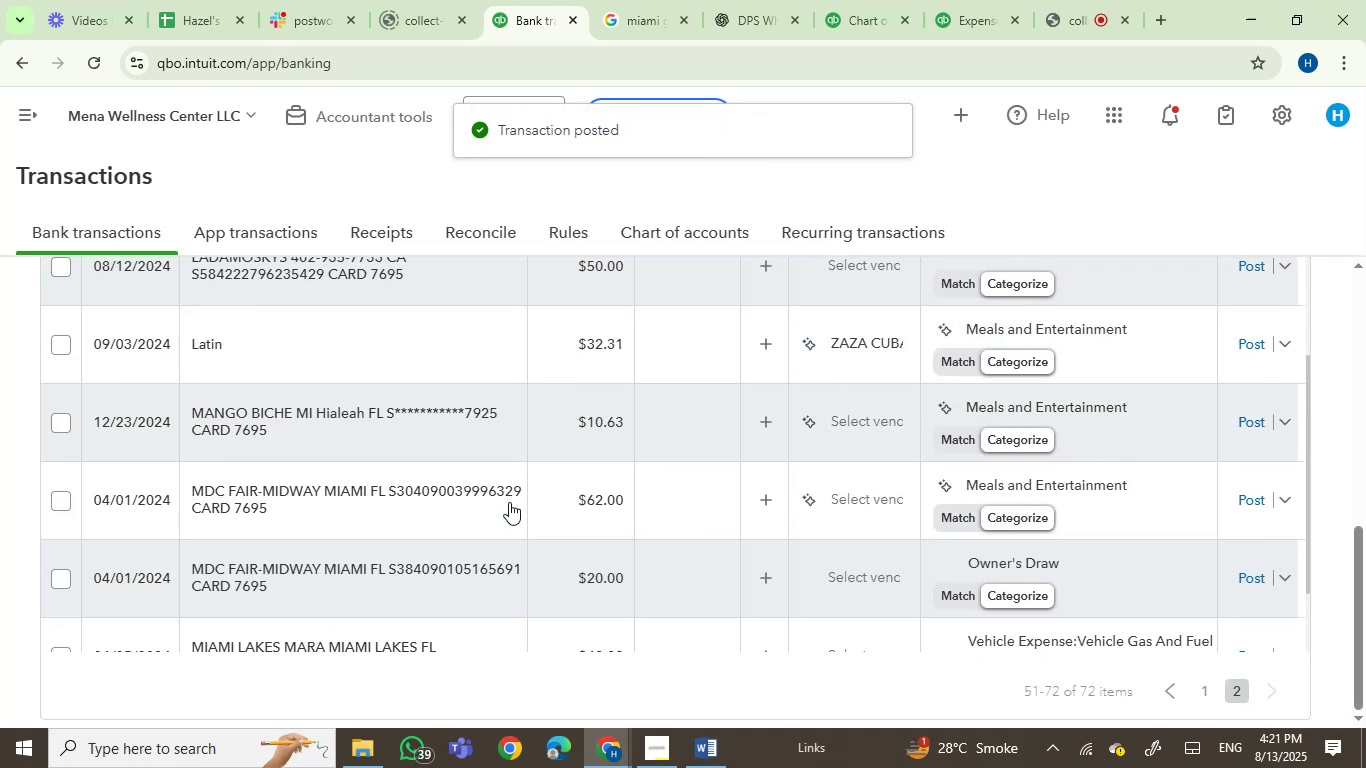 
scroll: coordinate [509, 502], scroll_direction: down, amount: 1.0
 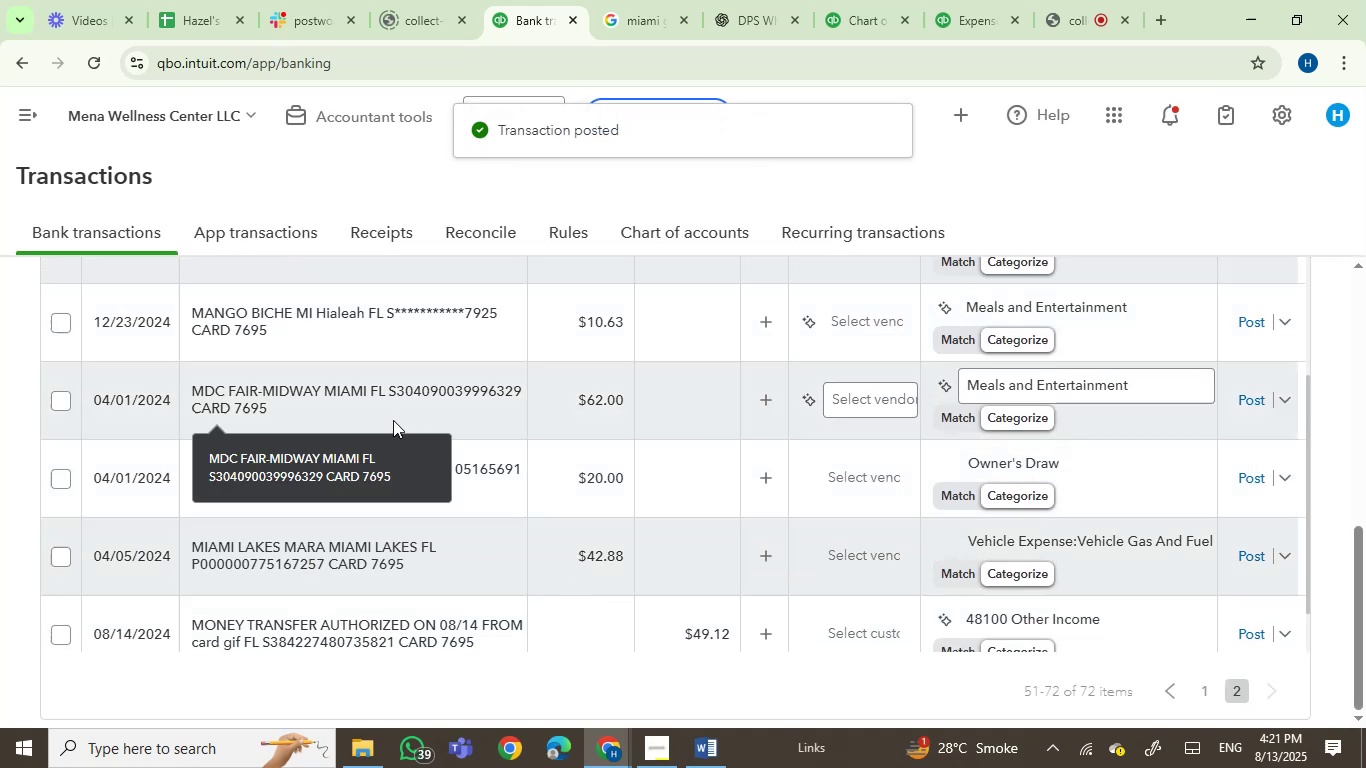 